 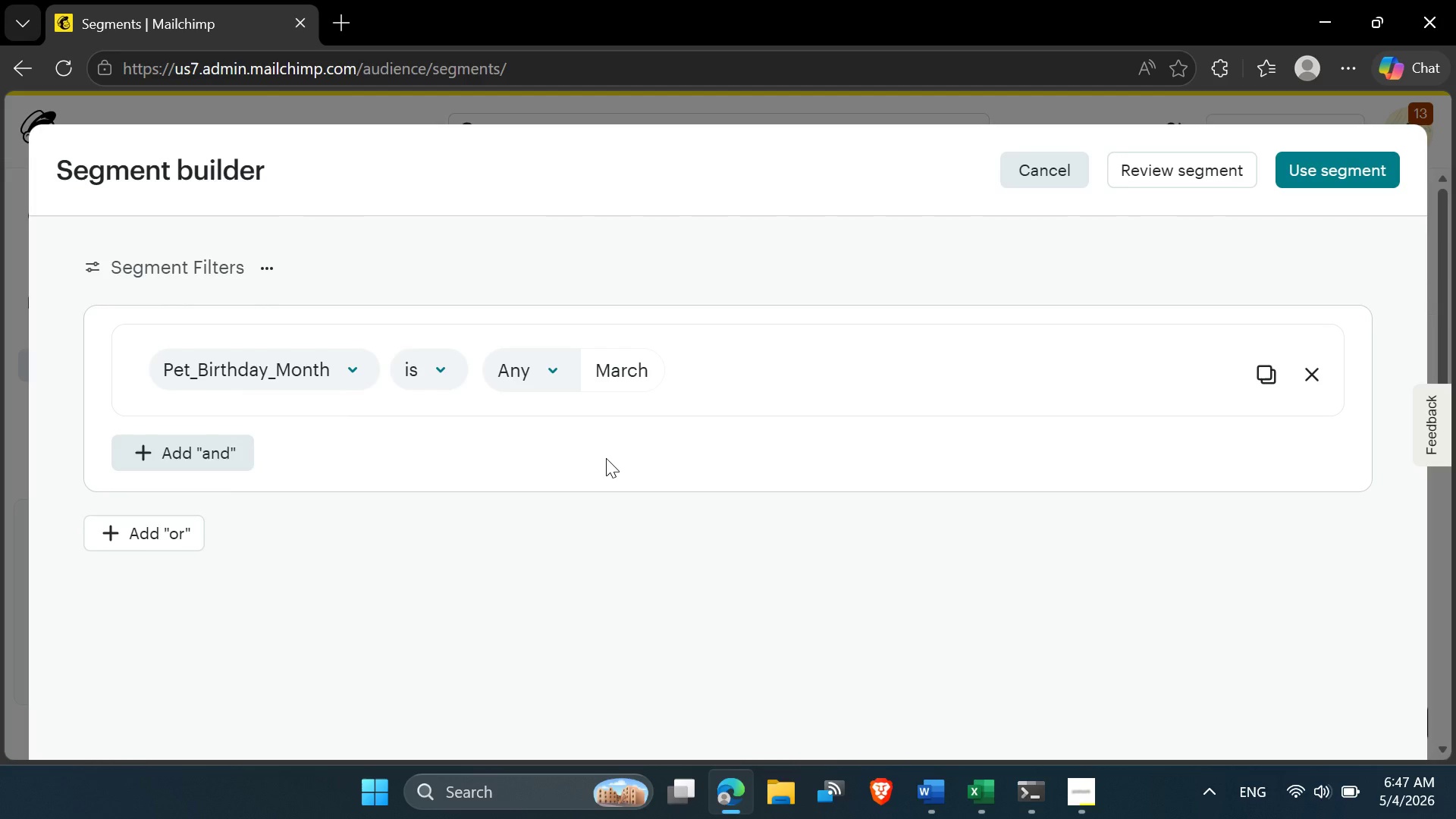 
left_click([639, 445])
 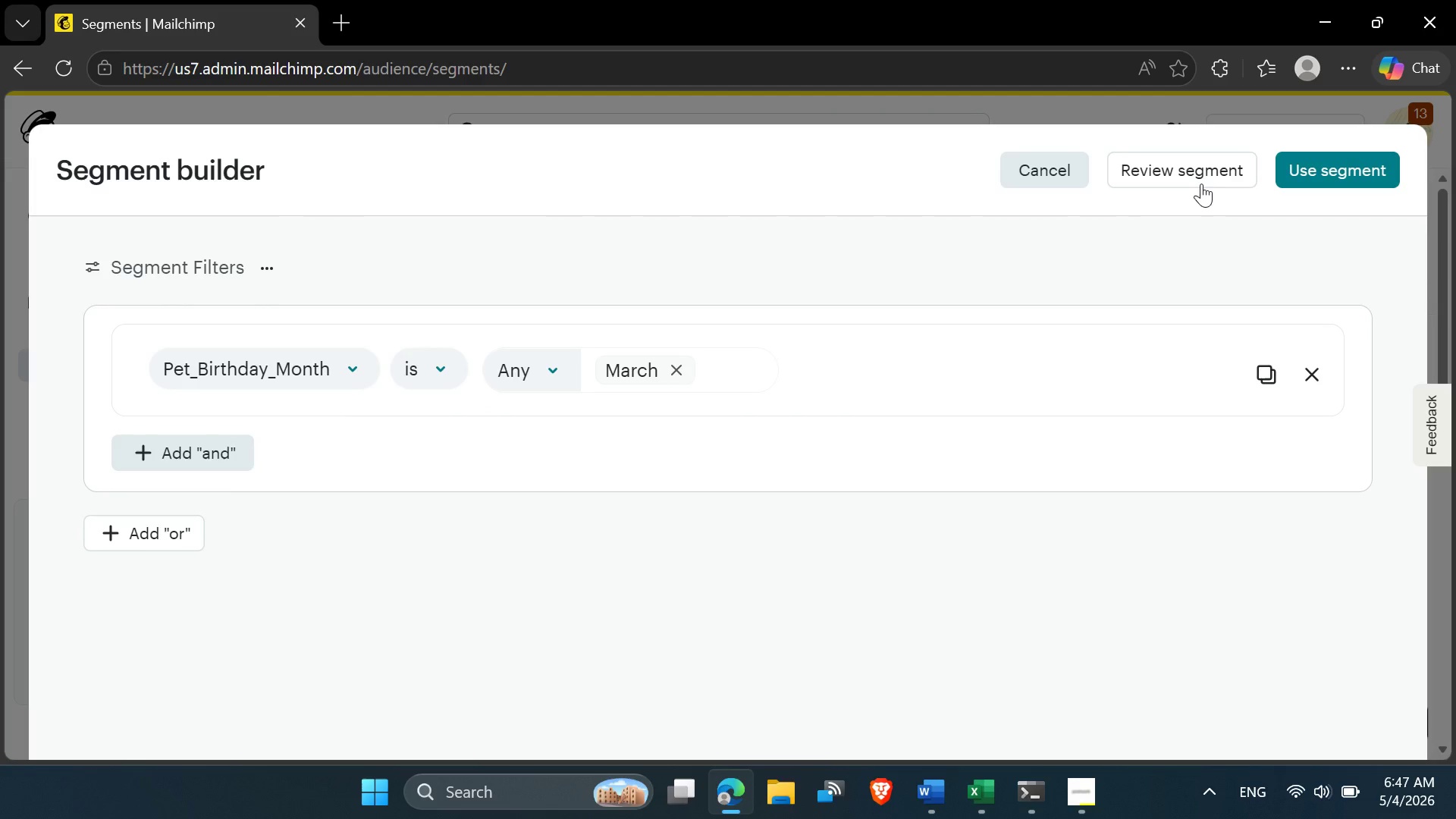 
left_click([1207, 177])
 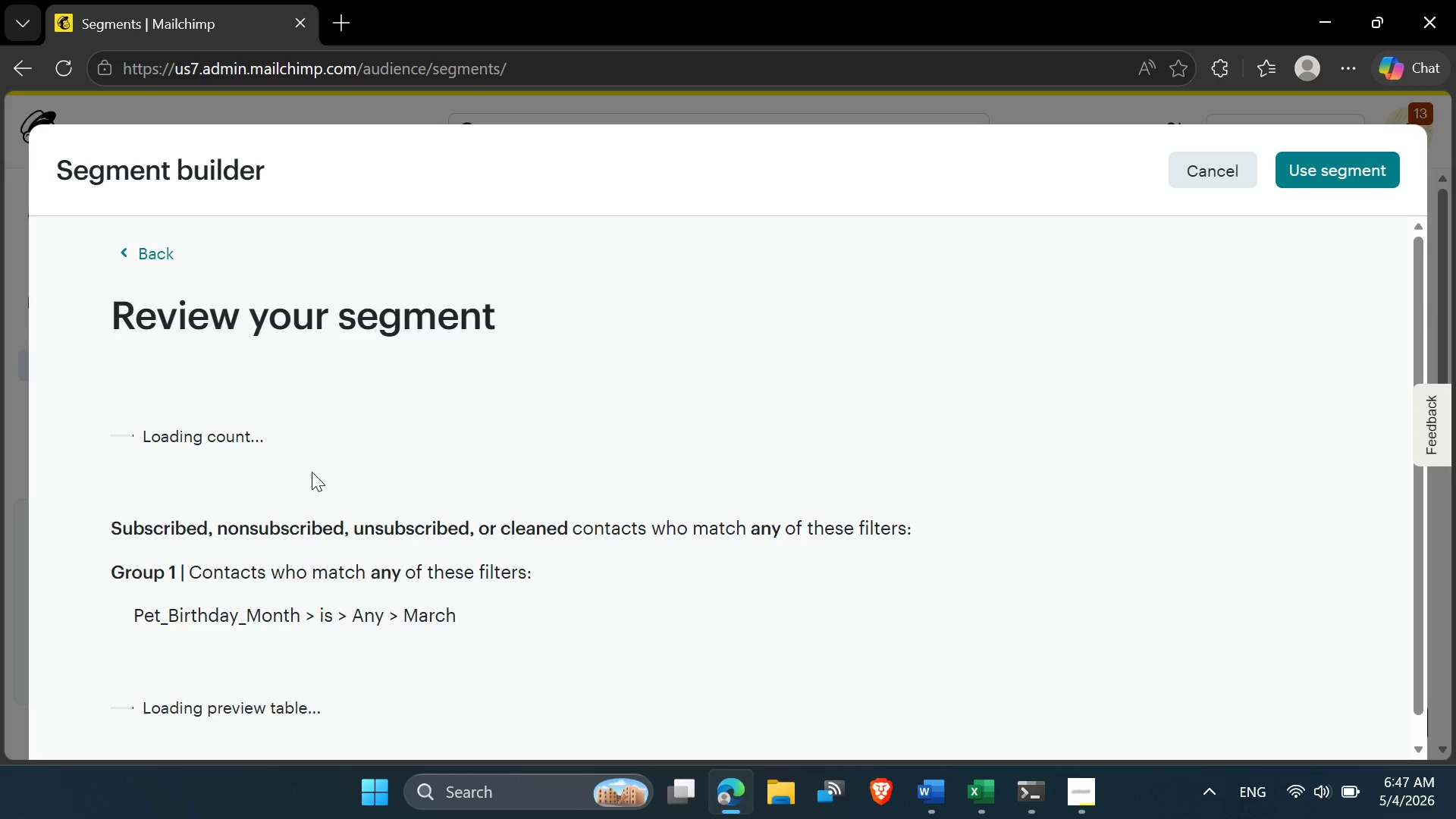 
scroll: coordinate [312, 473], scroll_direction: down, amount: 1.0
 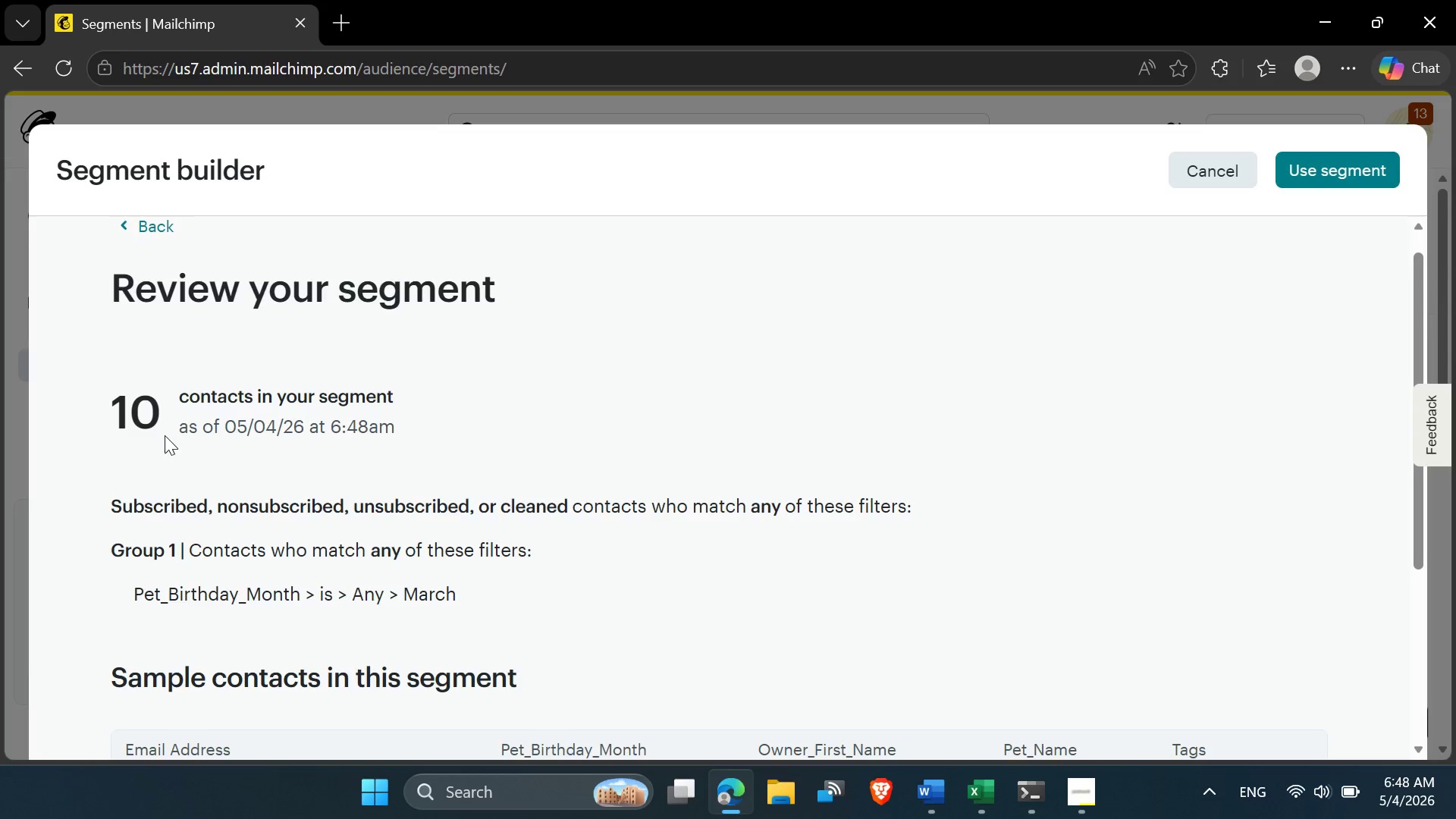 
left_click_drag(start_coordinate=[164, 424], to_coordinate=[108, 424])
 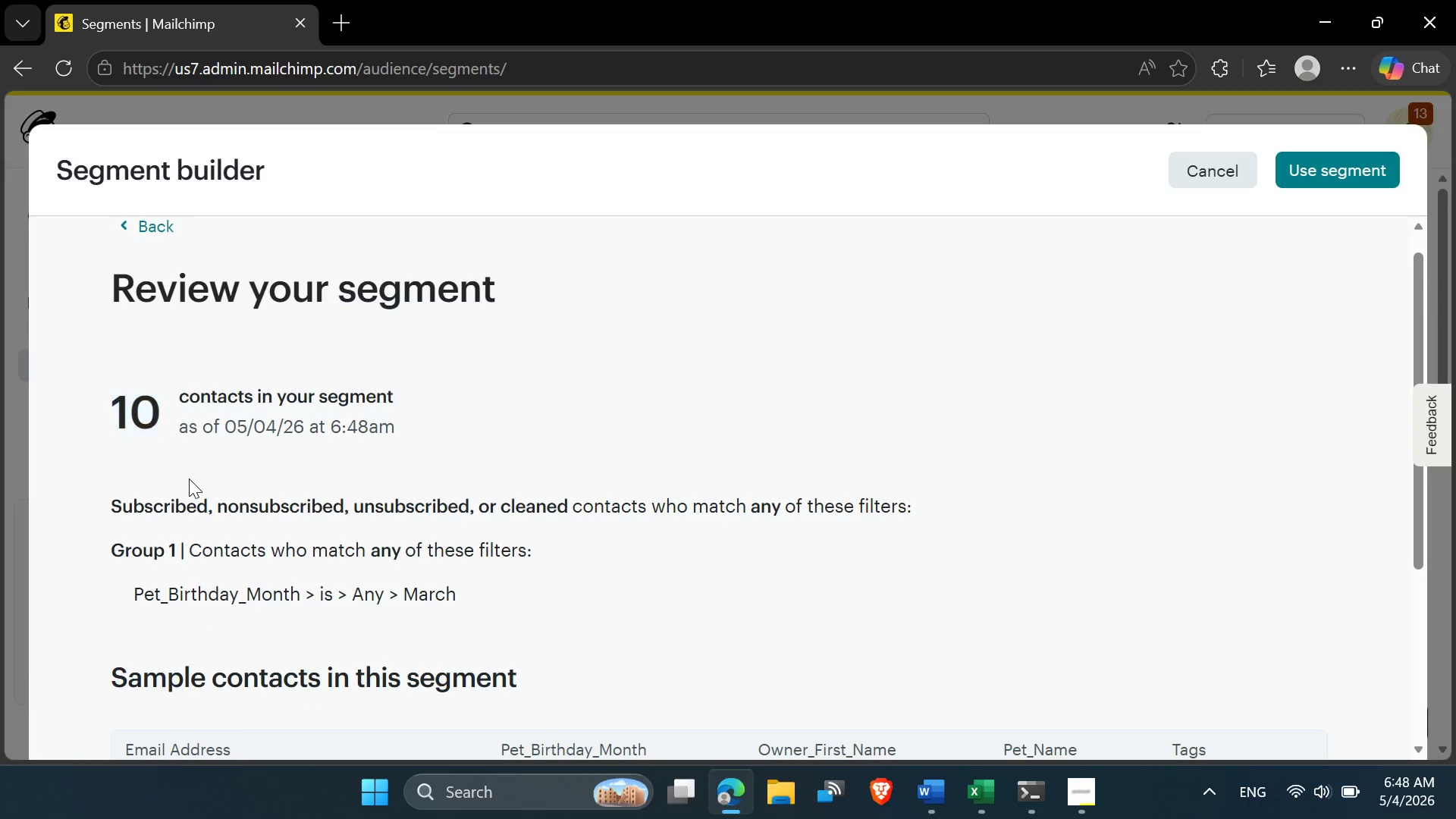 
left_click([189, 479])
 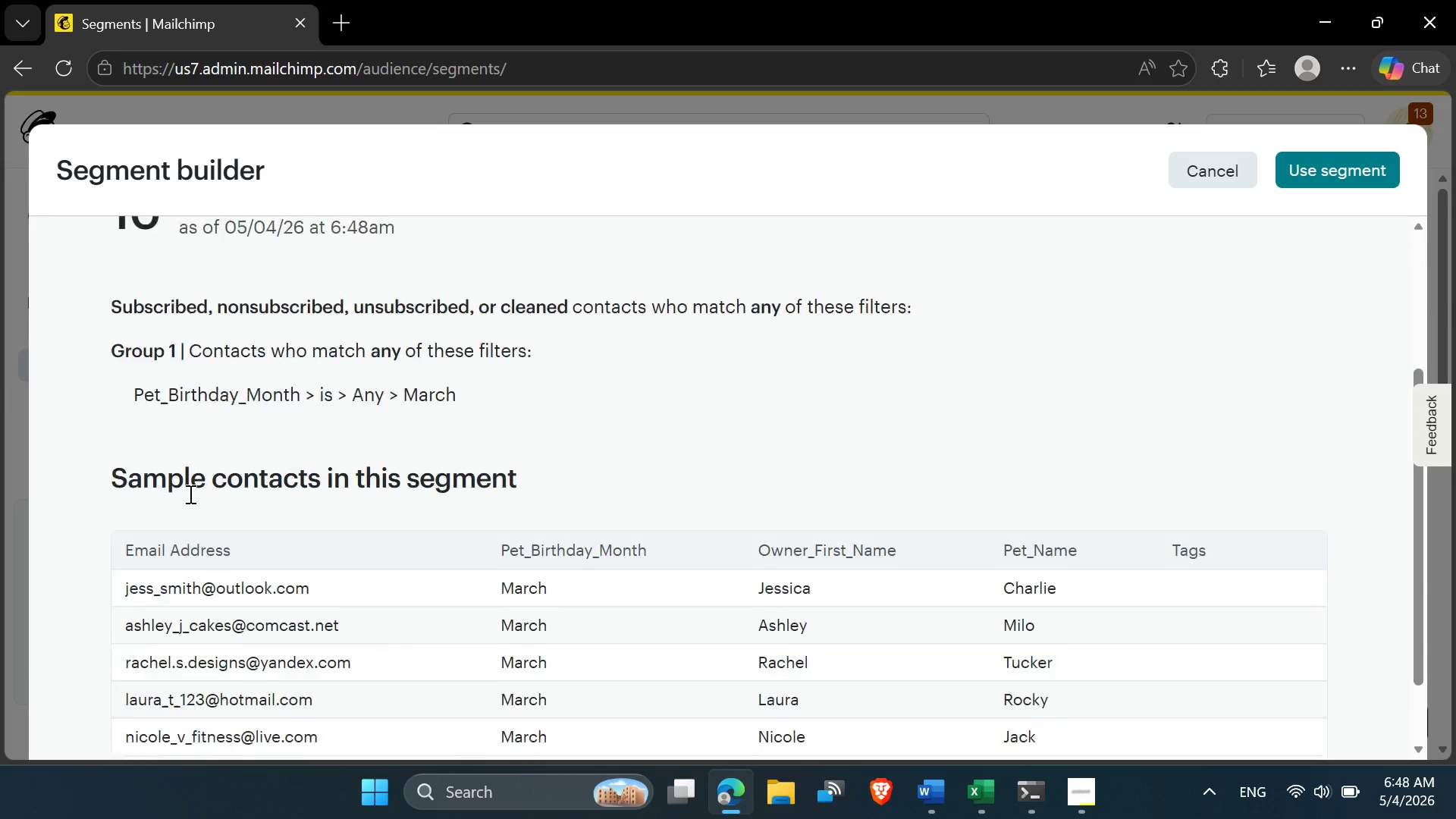 
scroll: coordinate [487, 522], scroll_direction: down, amount: 3.0
 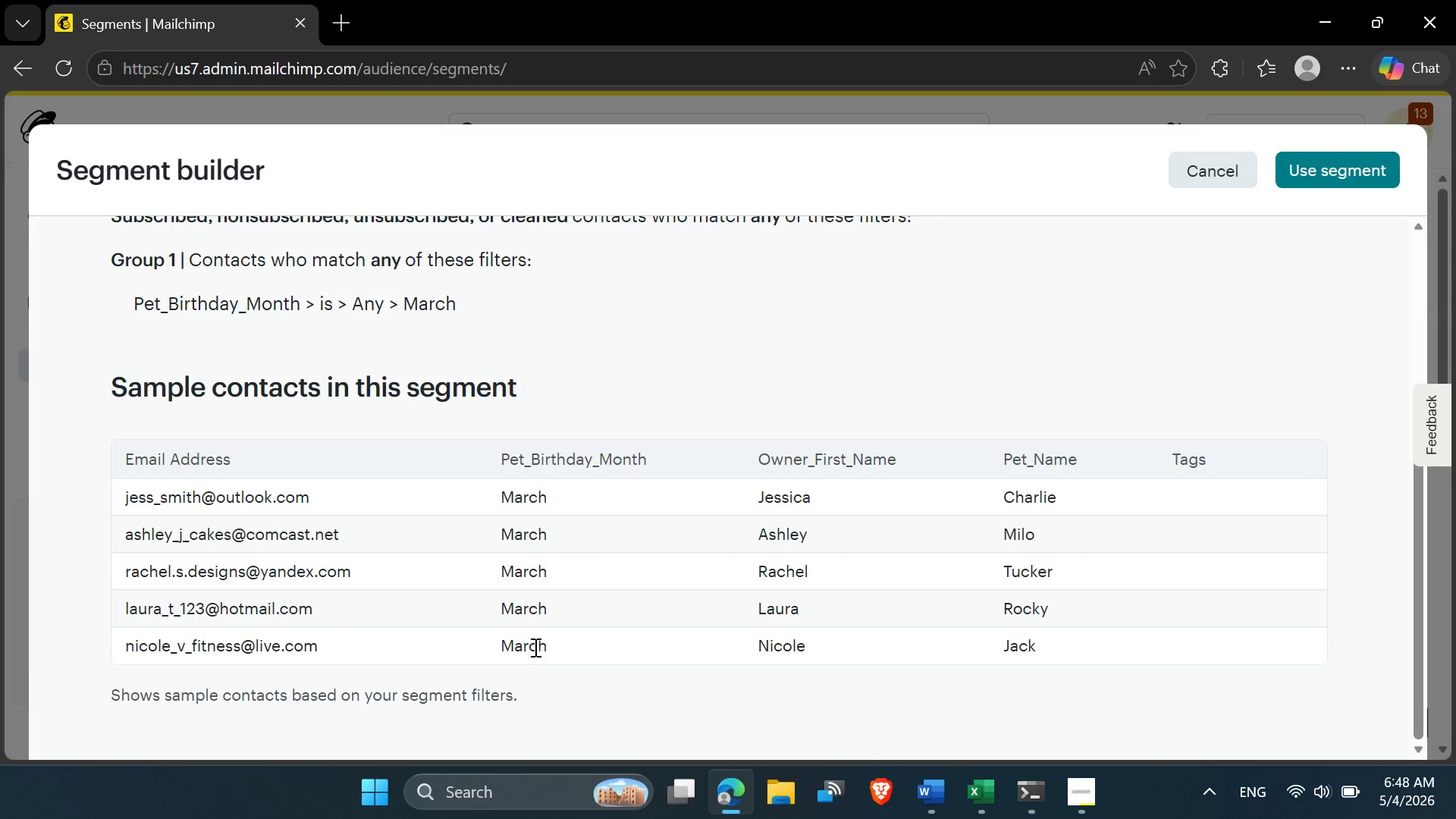 
scroll: coordinate [530, 649], scroll_direction: up, amount: 7.0
 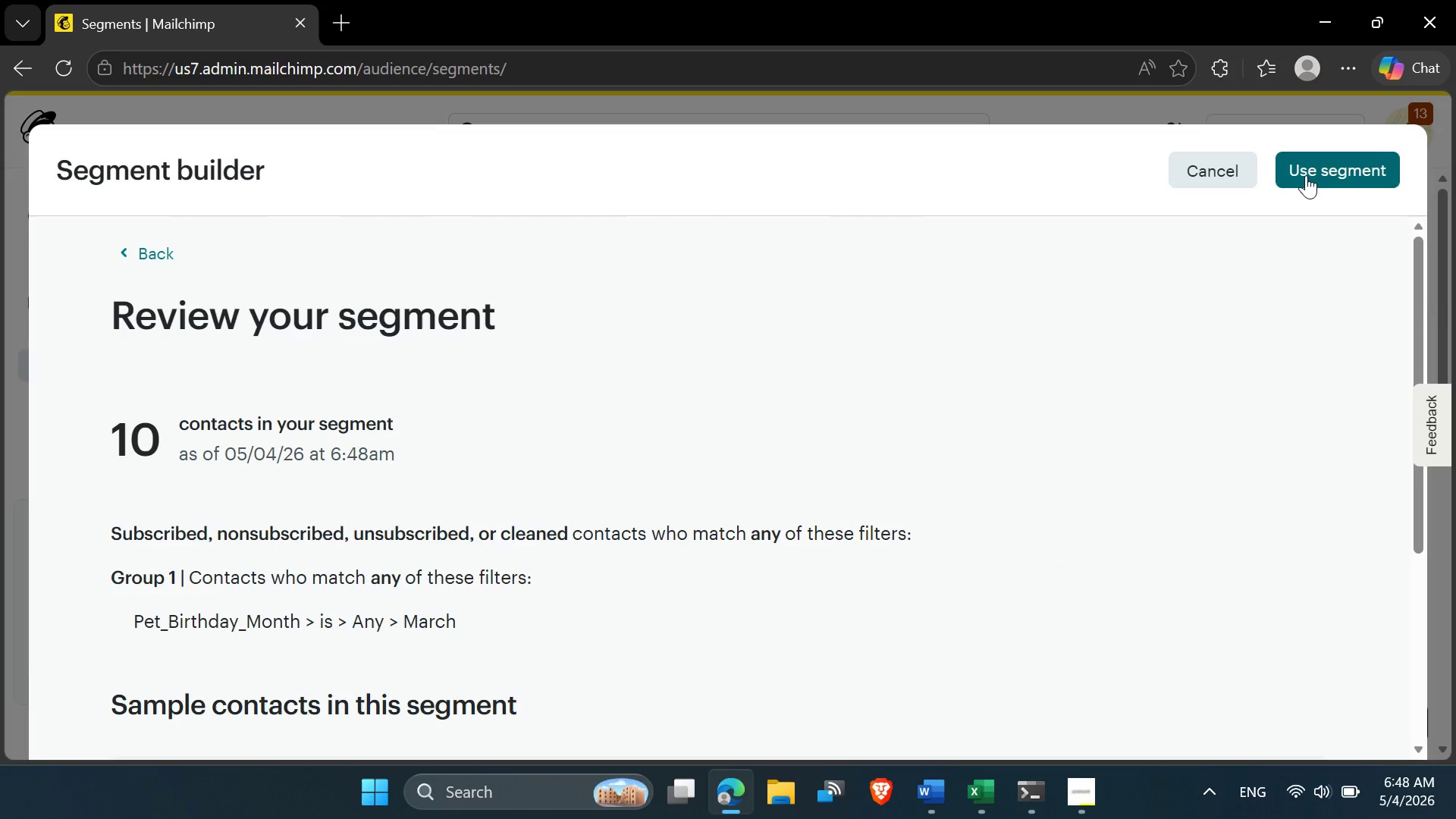 
left_click([1306, 175])
 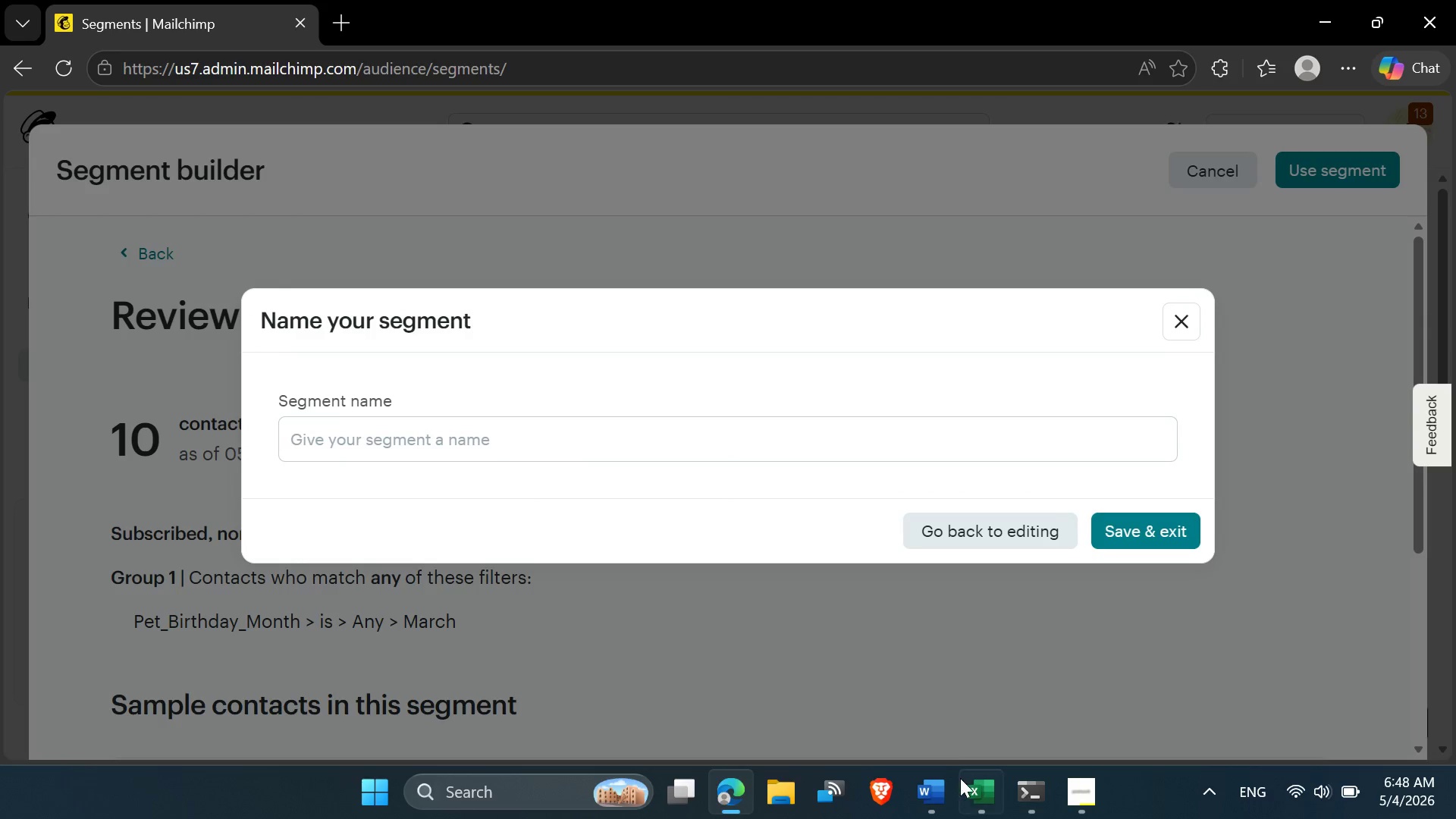 
left_click([946, 792])
 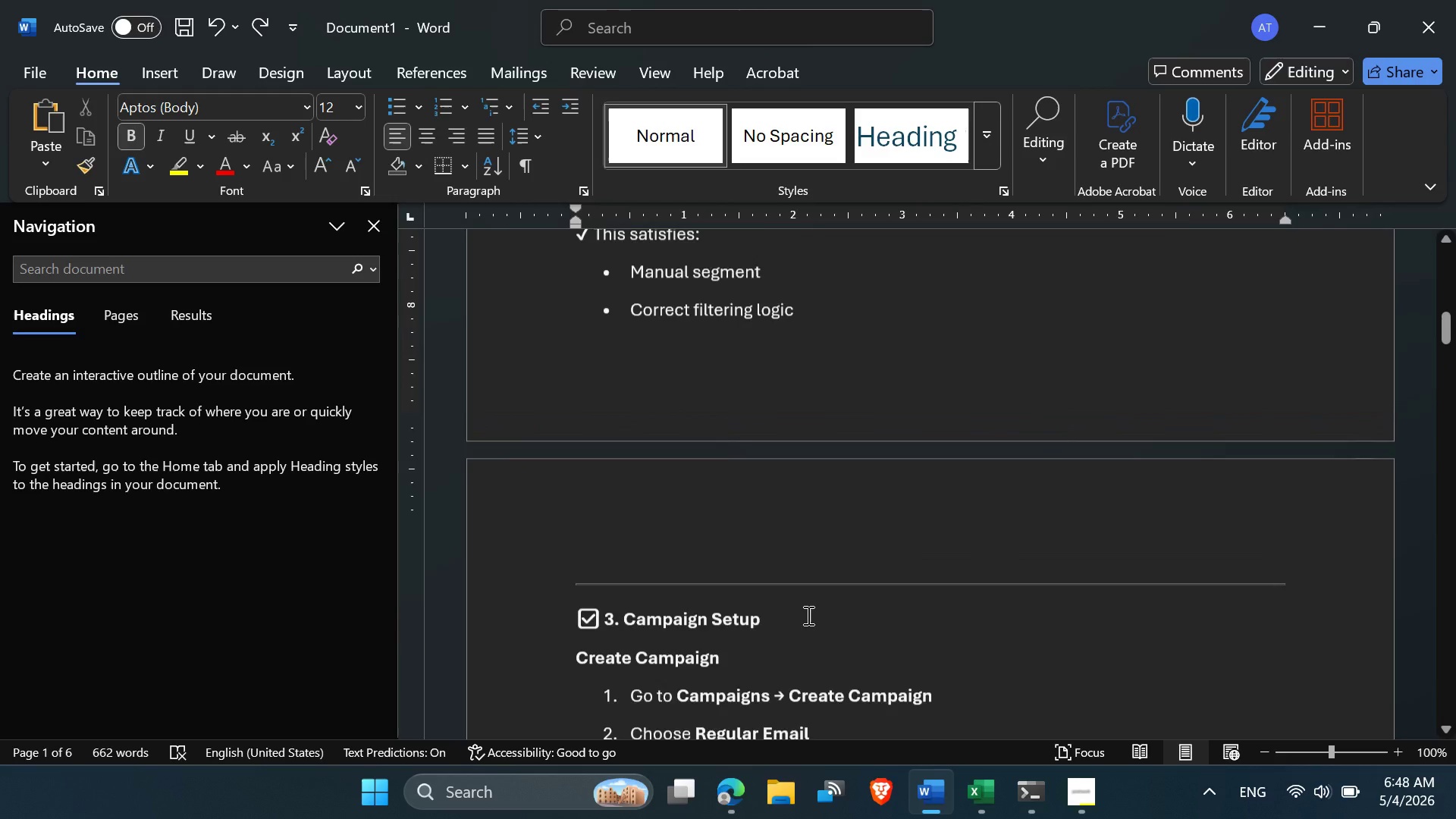 
scroll: coordinate [807, 615], scroll_direction: up, amount: 6.0
 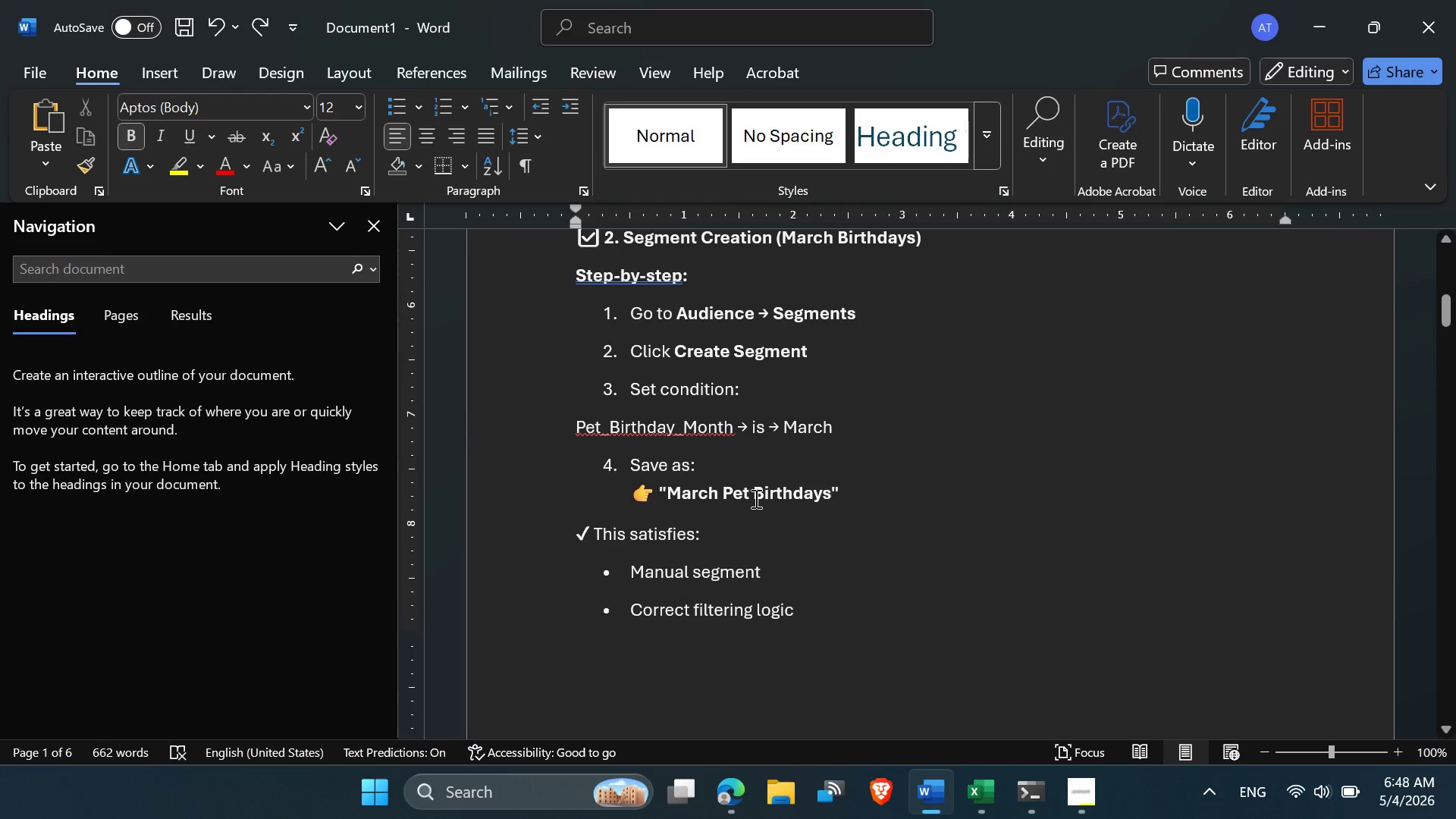 
double_click([756, 495])
 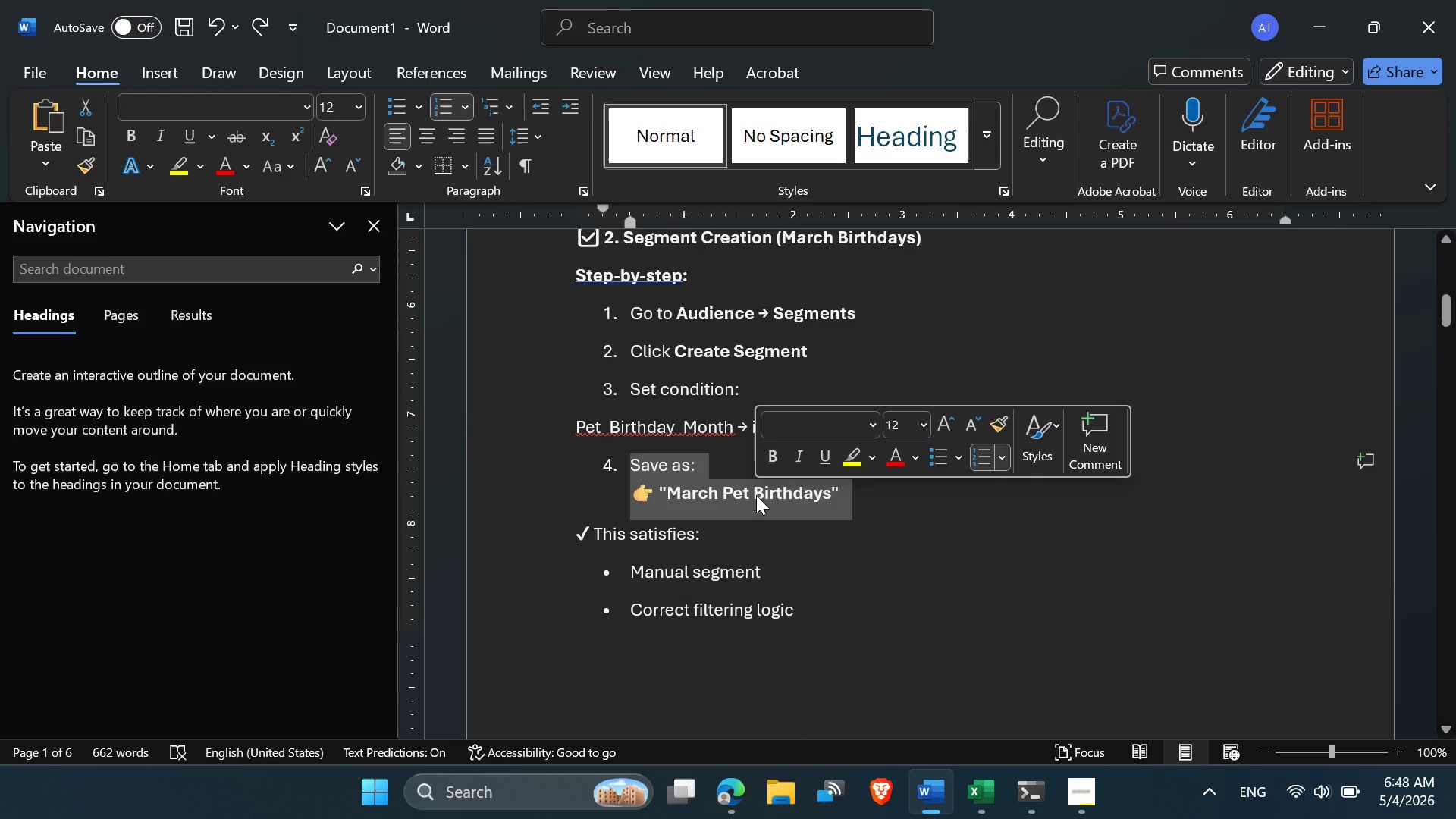 
triple_click([756, 495])
 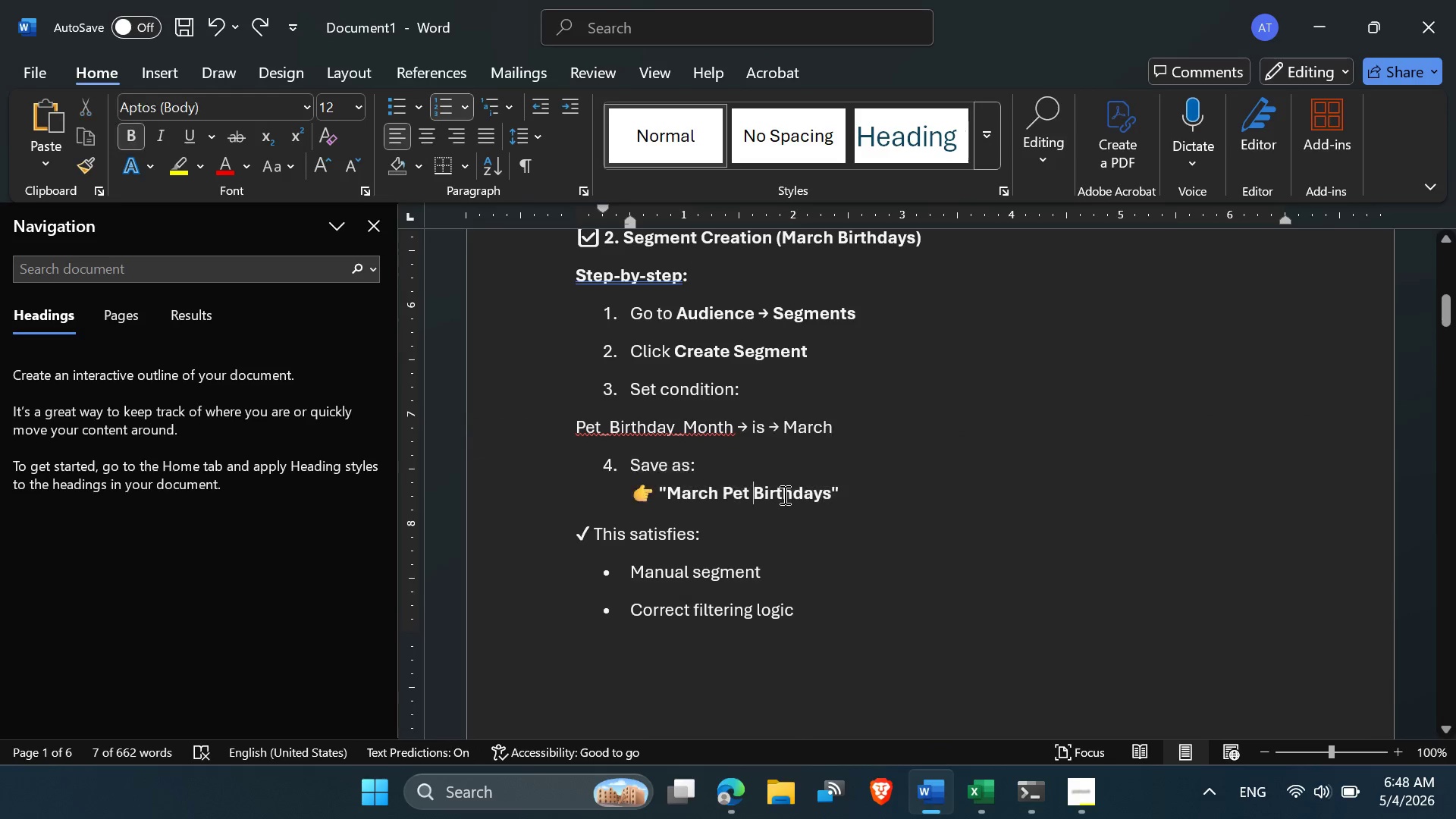 
left_click([757, 494])
 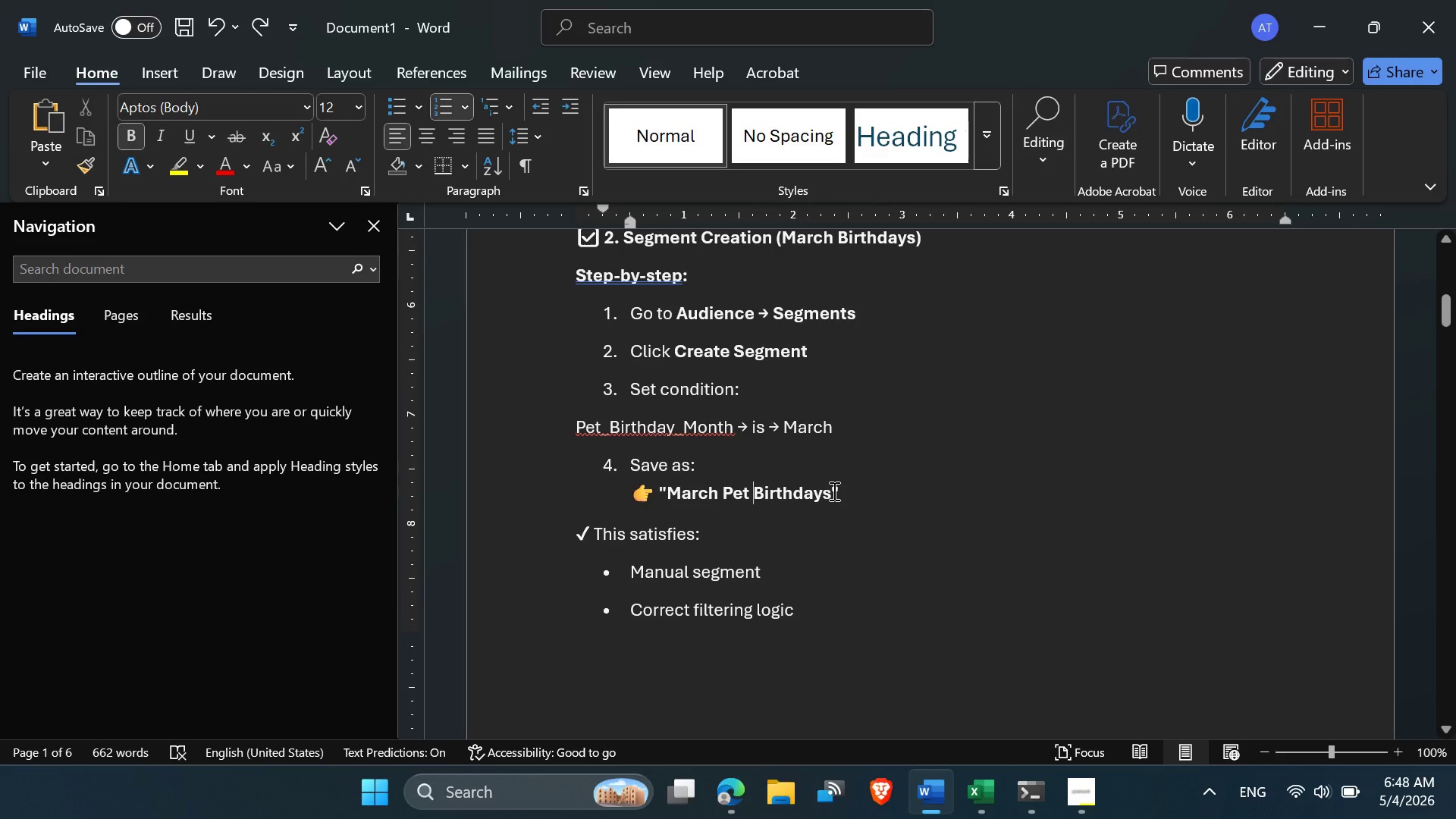 
left_click_drag(start_coordinate=[833, 491], to_coordinate=[682, 495])
 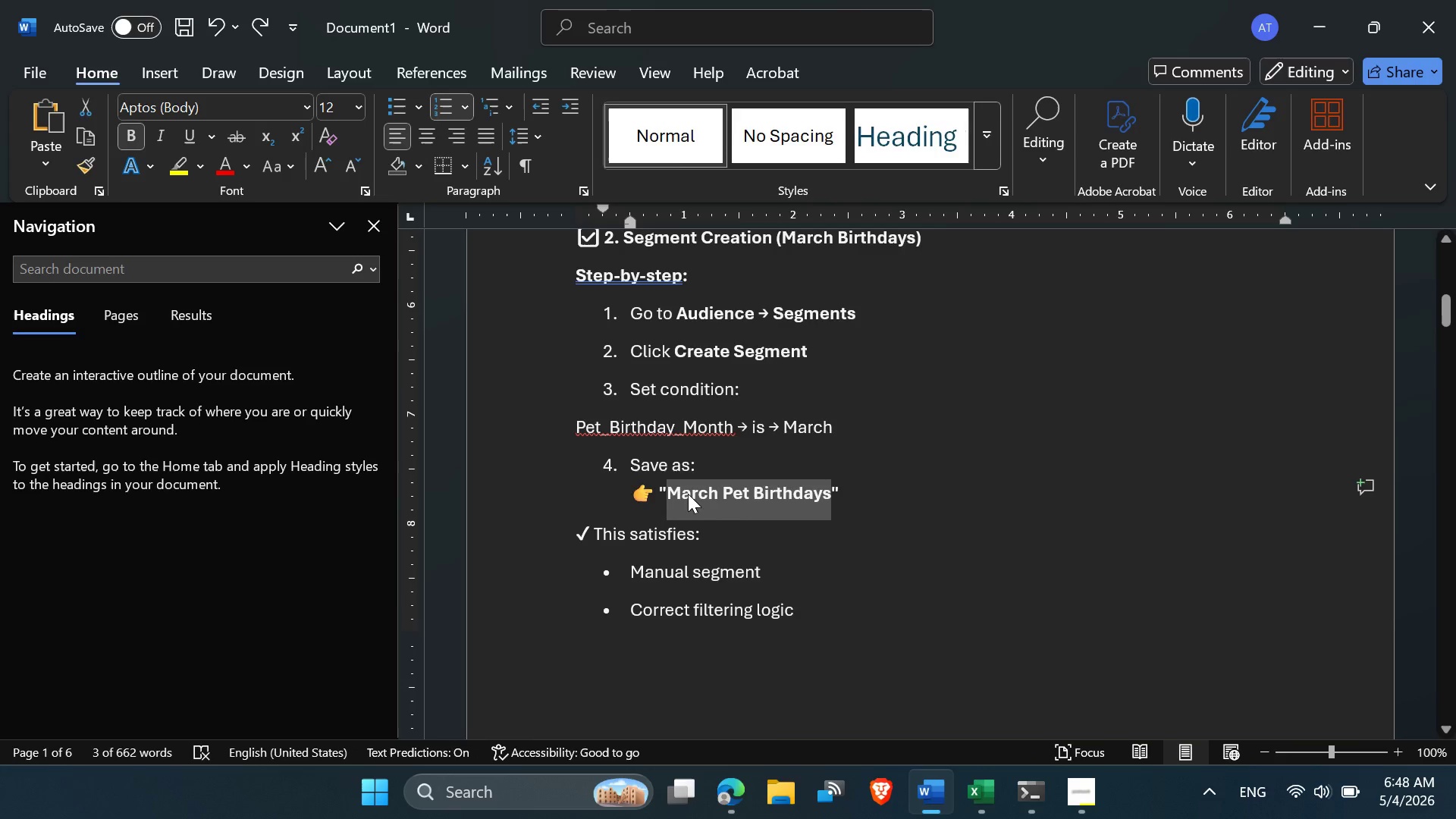 
right_click([688, 494])
 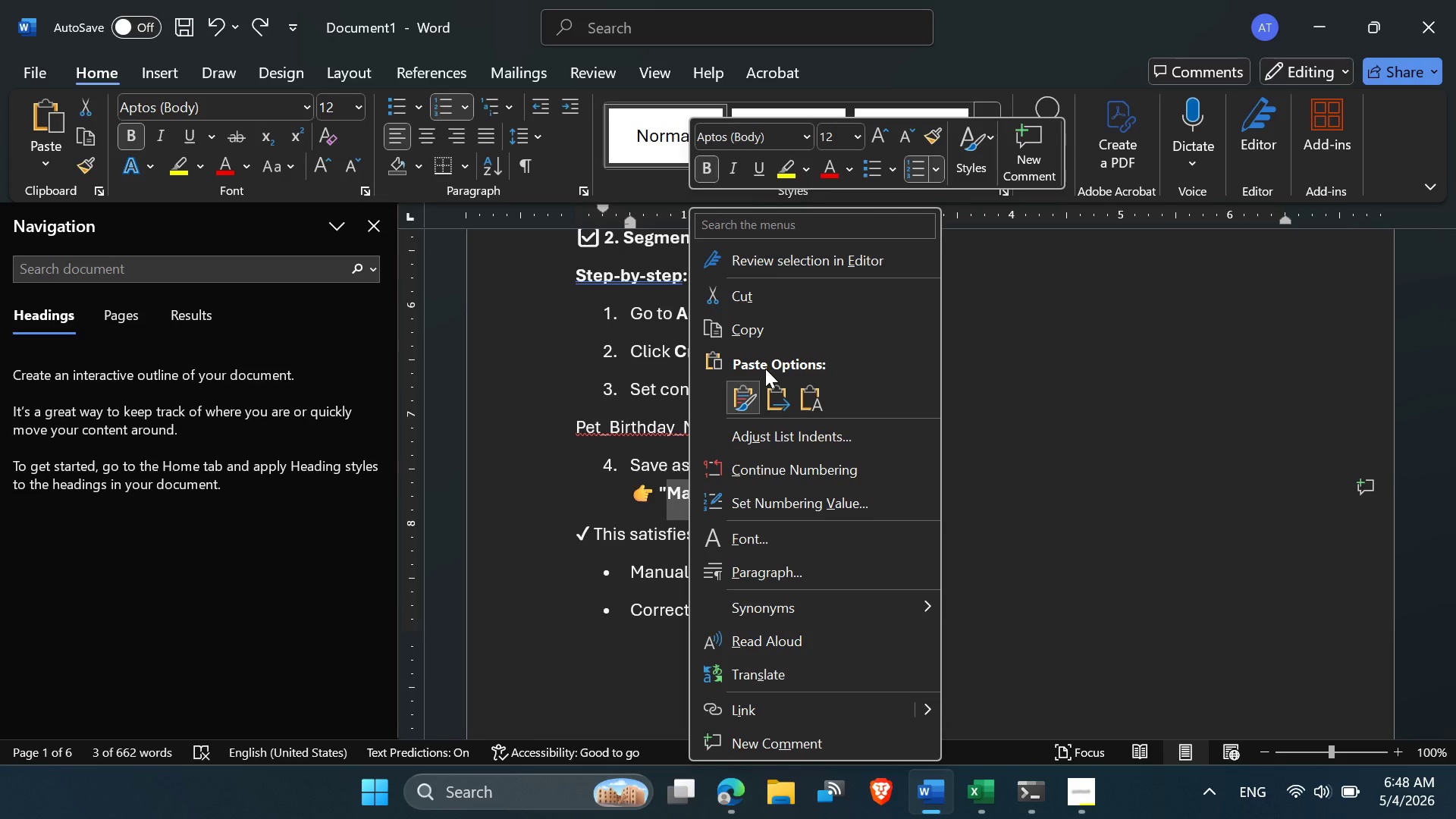 
 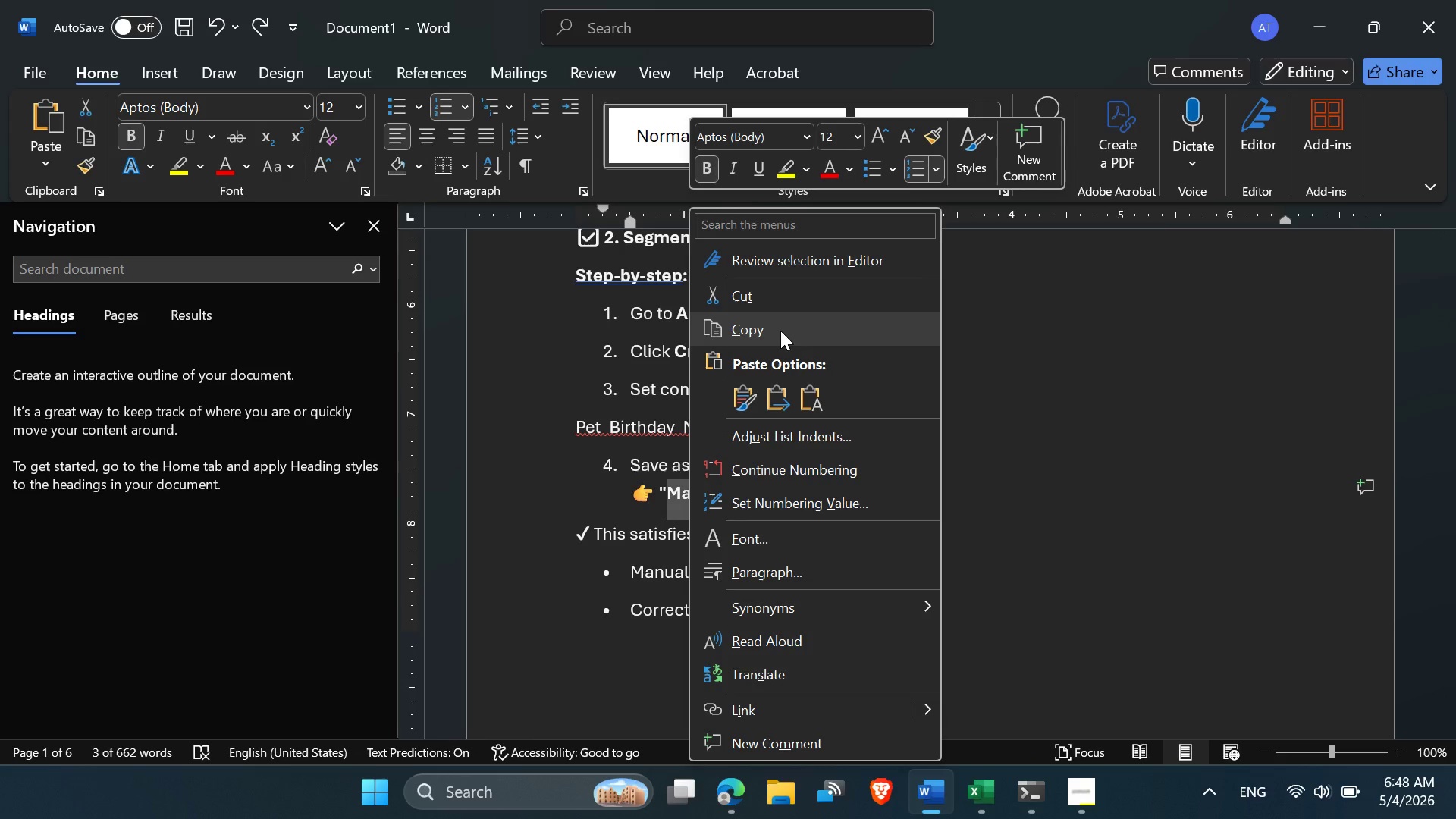 
left_click([780, 331])
 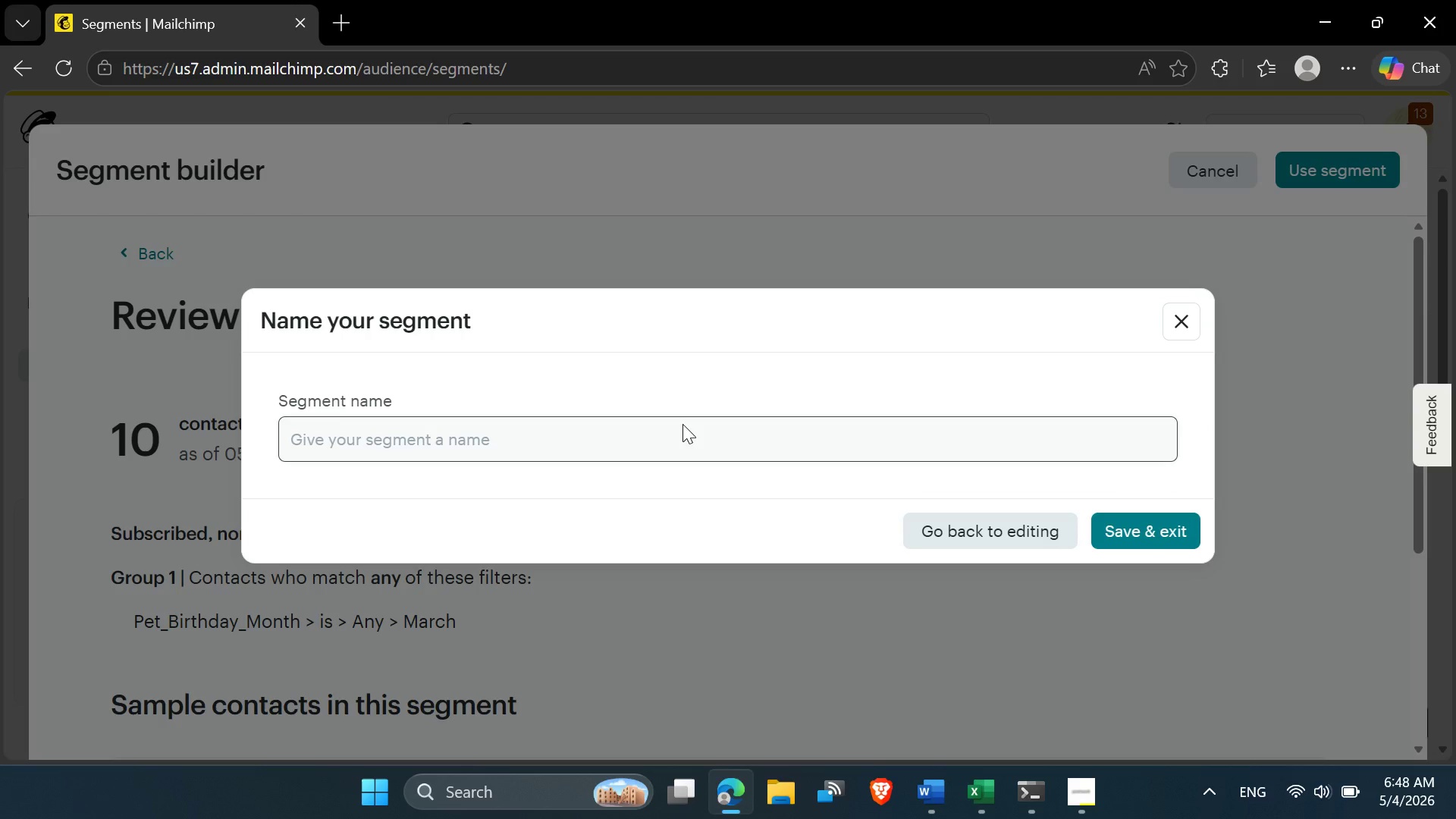 
left_click([664, 433])
 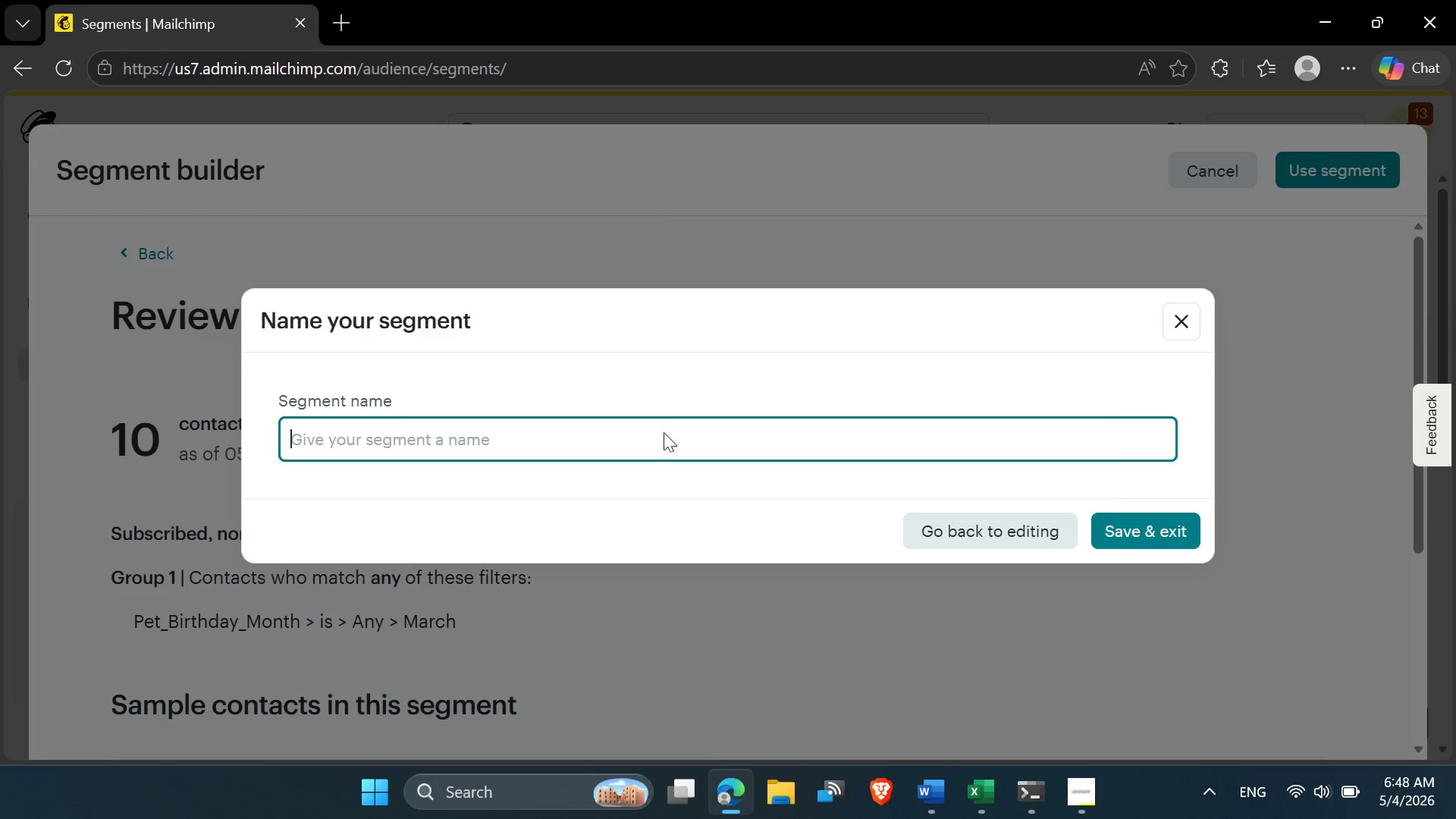 
right_click([664, 432])
 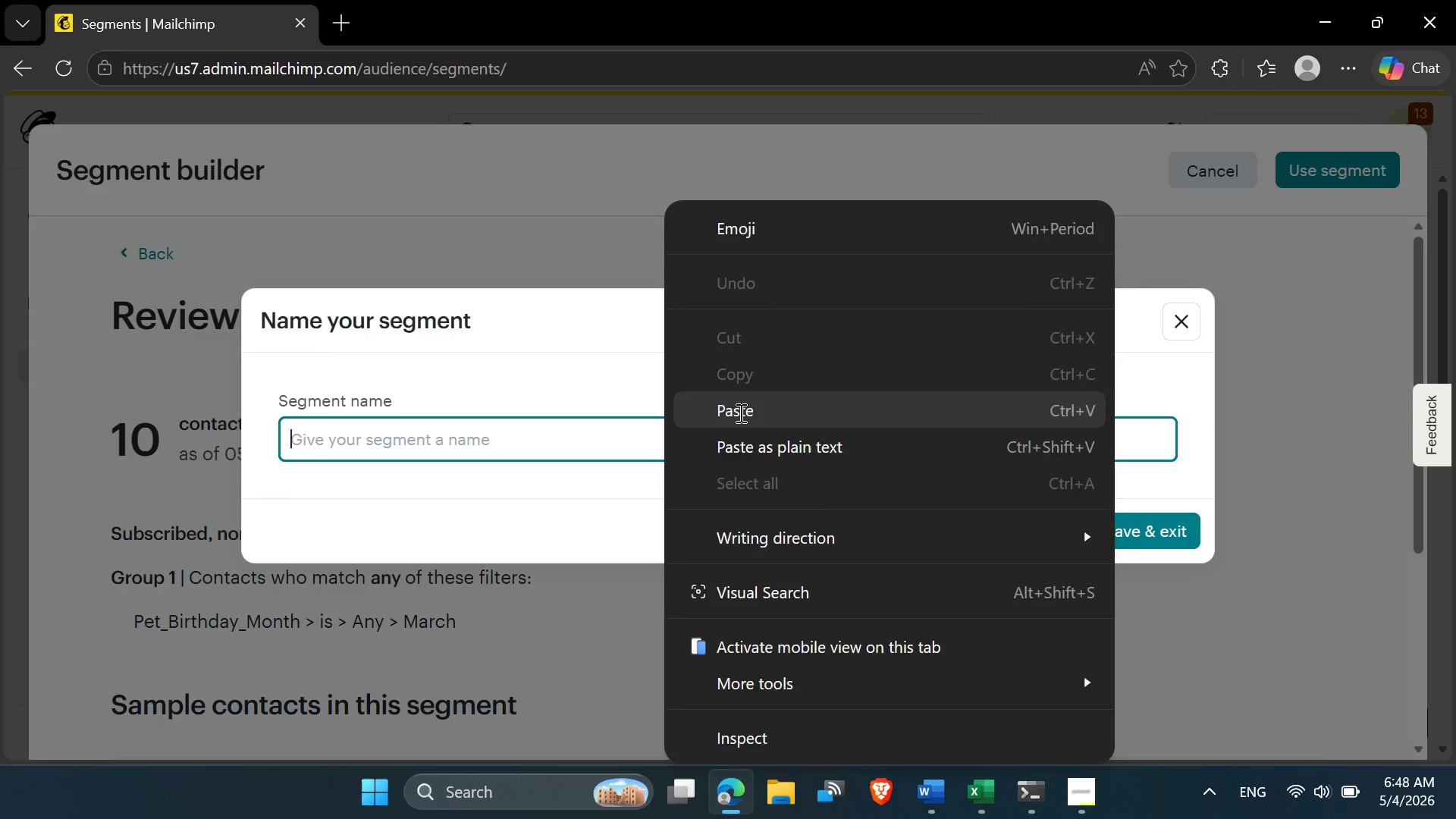 
left_click([739, 413])
 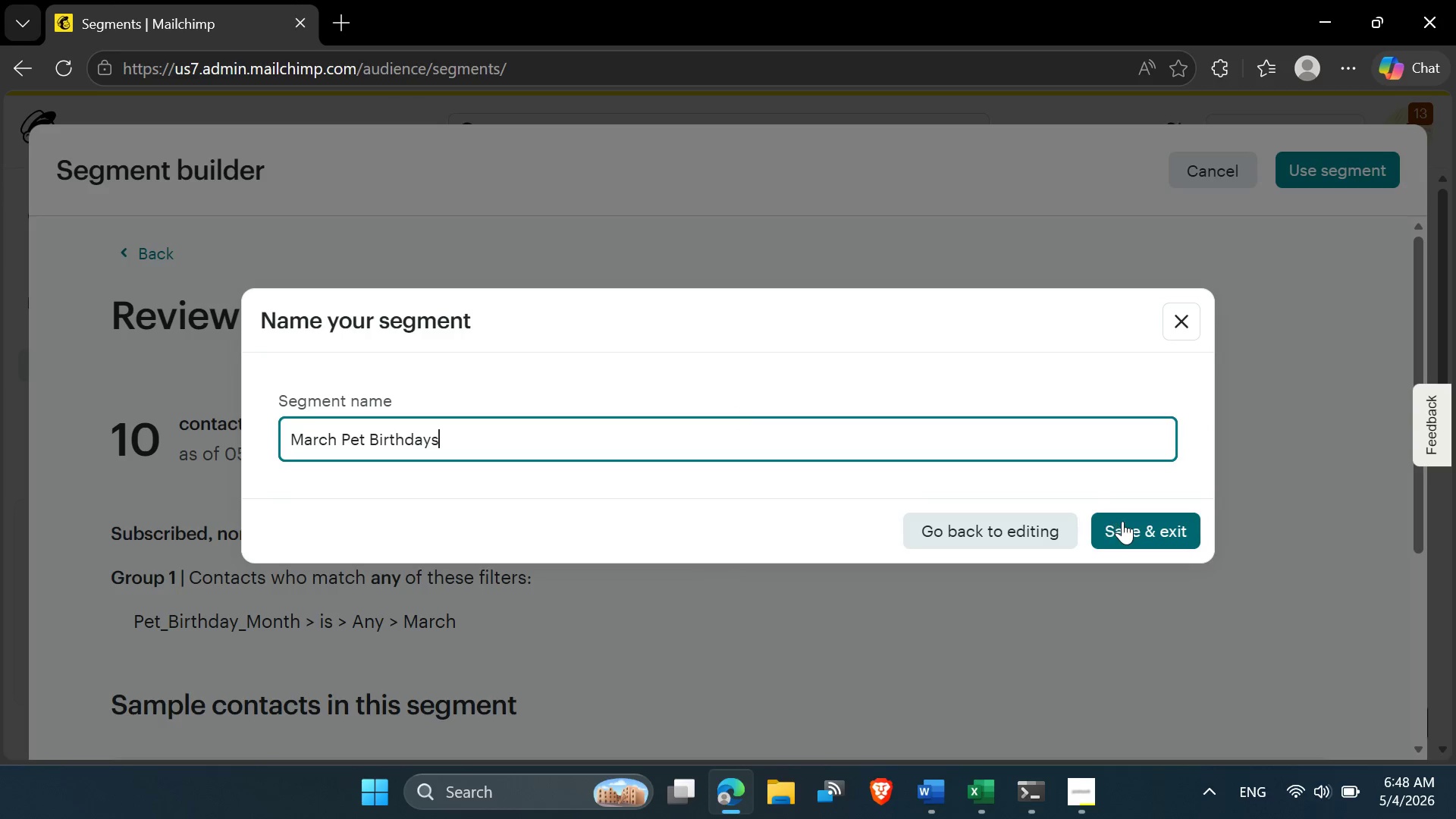 
left_click([1124, 522])
 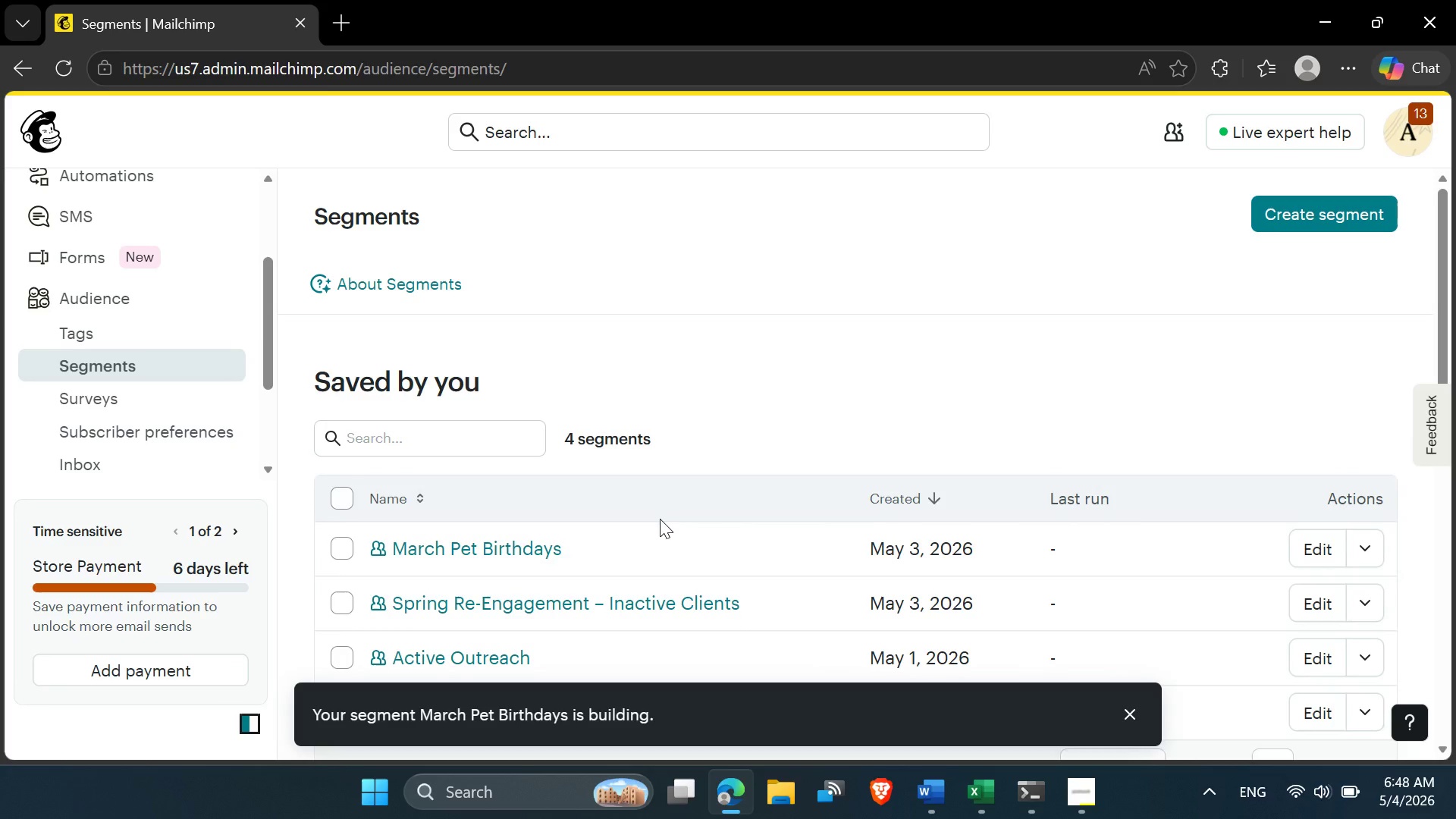 
scroll: coordinate [660, 522], scroll_direction: down, amount: 2.0
 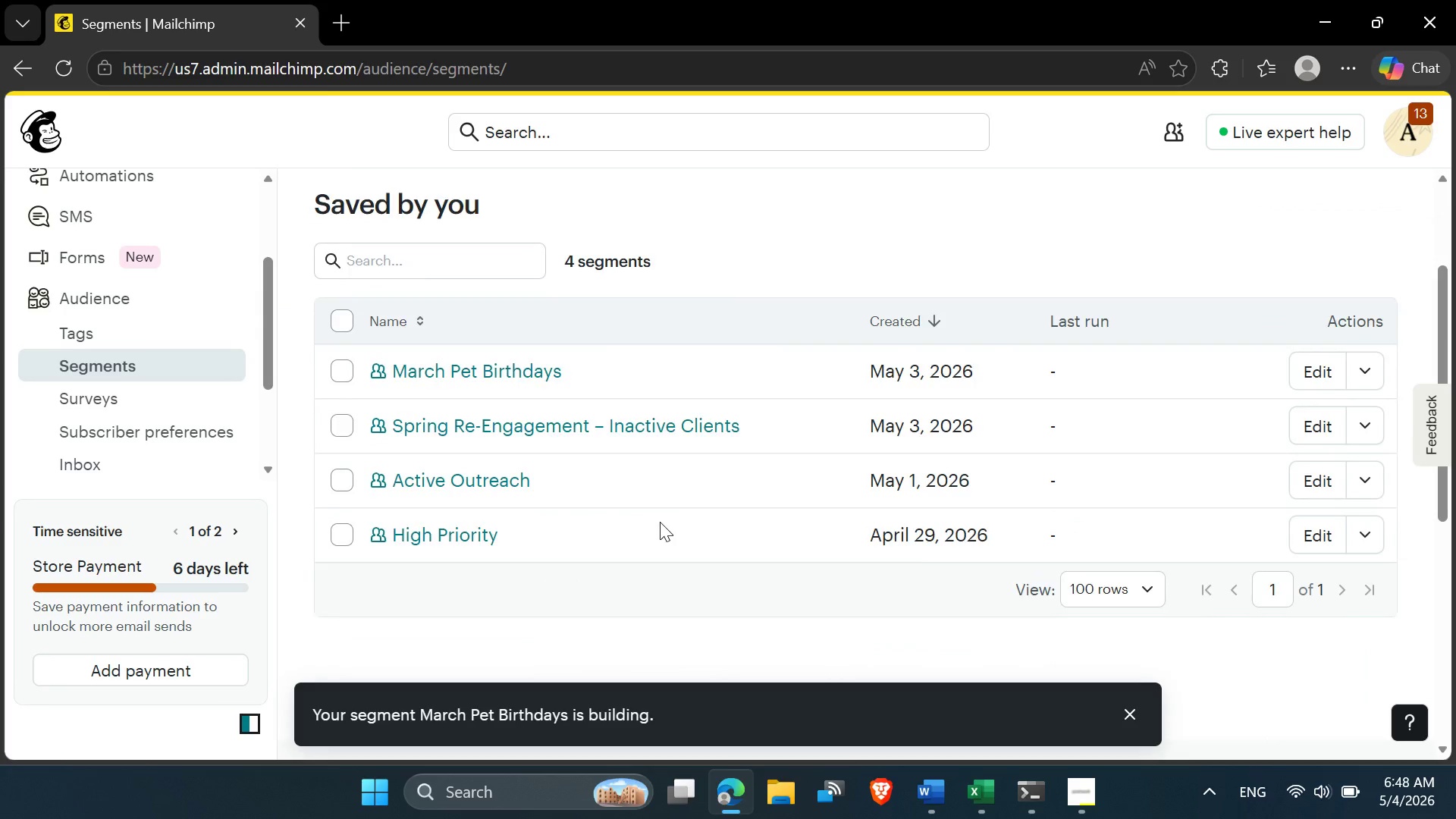 
scroll: coordinate [660, 522], scroll_direction: up, amount: 2.0
 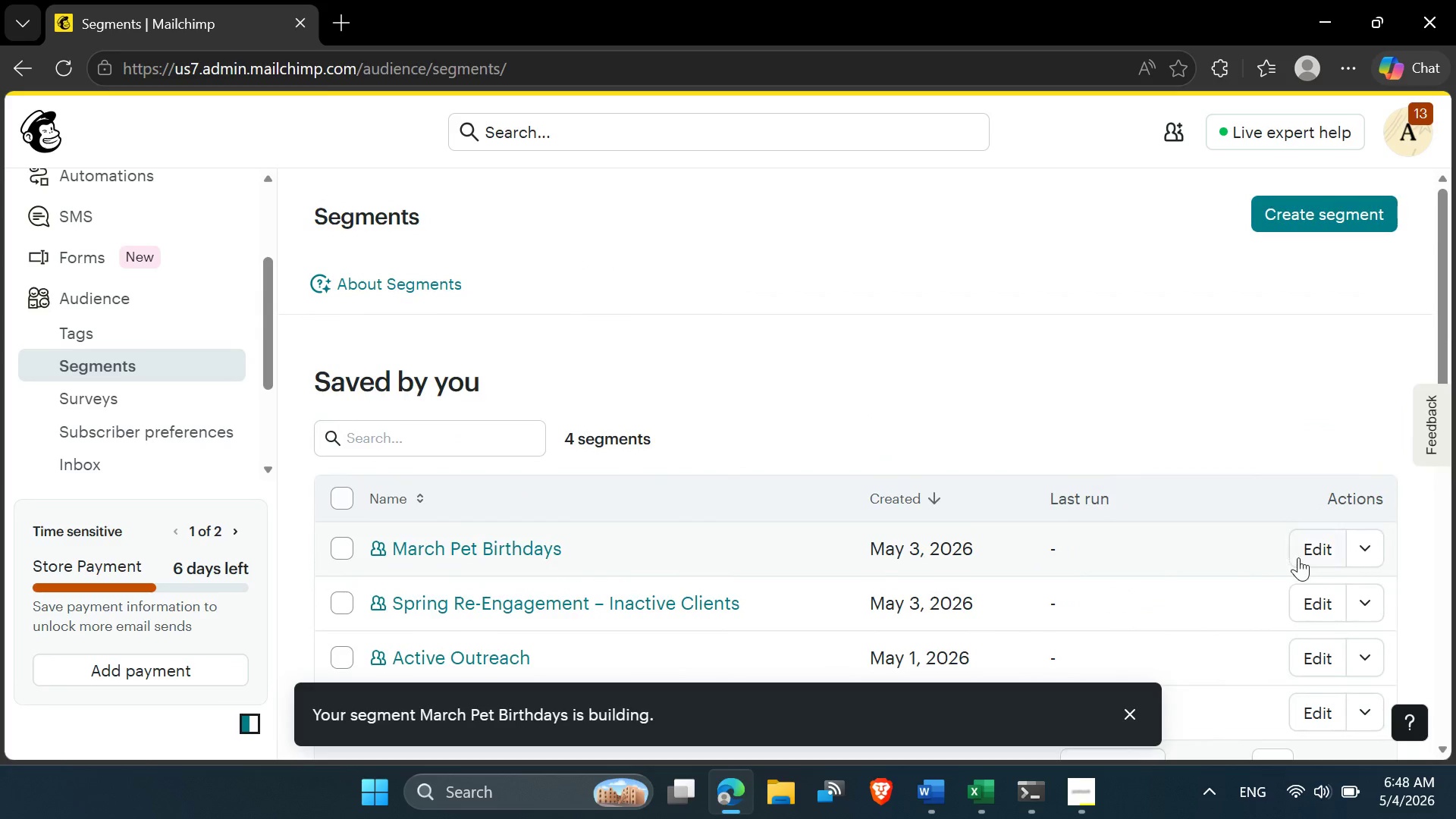 
left_click([1301, 553])
 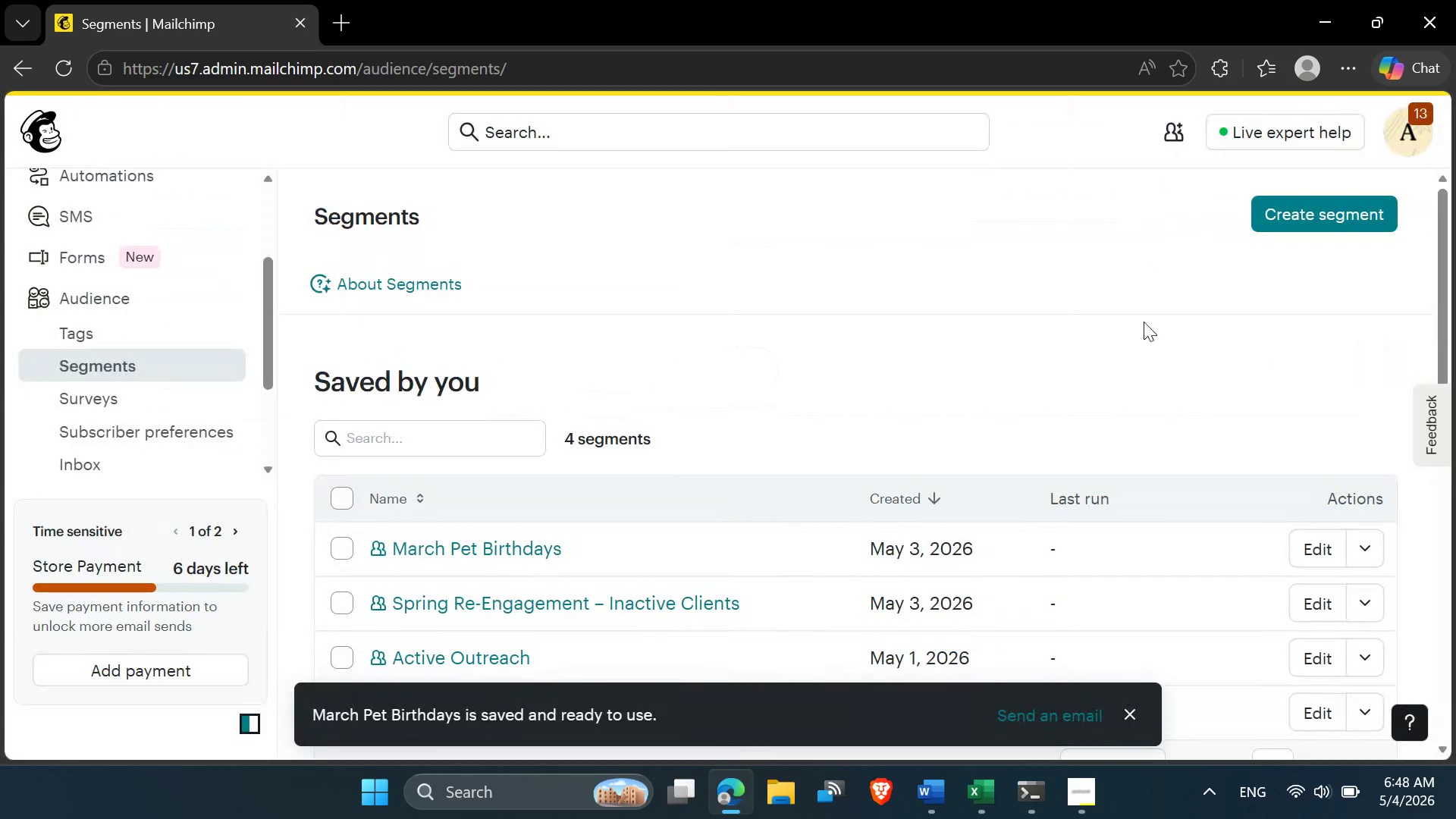 
scroll: coordinate [1137, 379], scroll_direction: down, amount: 1.0
 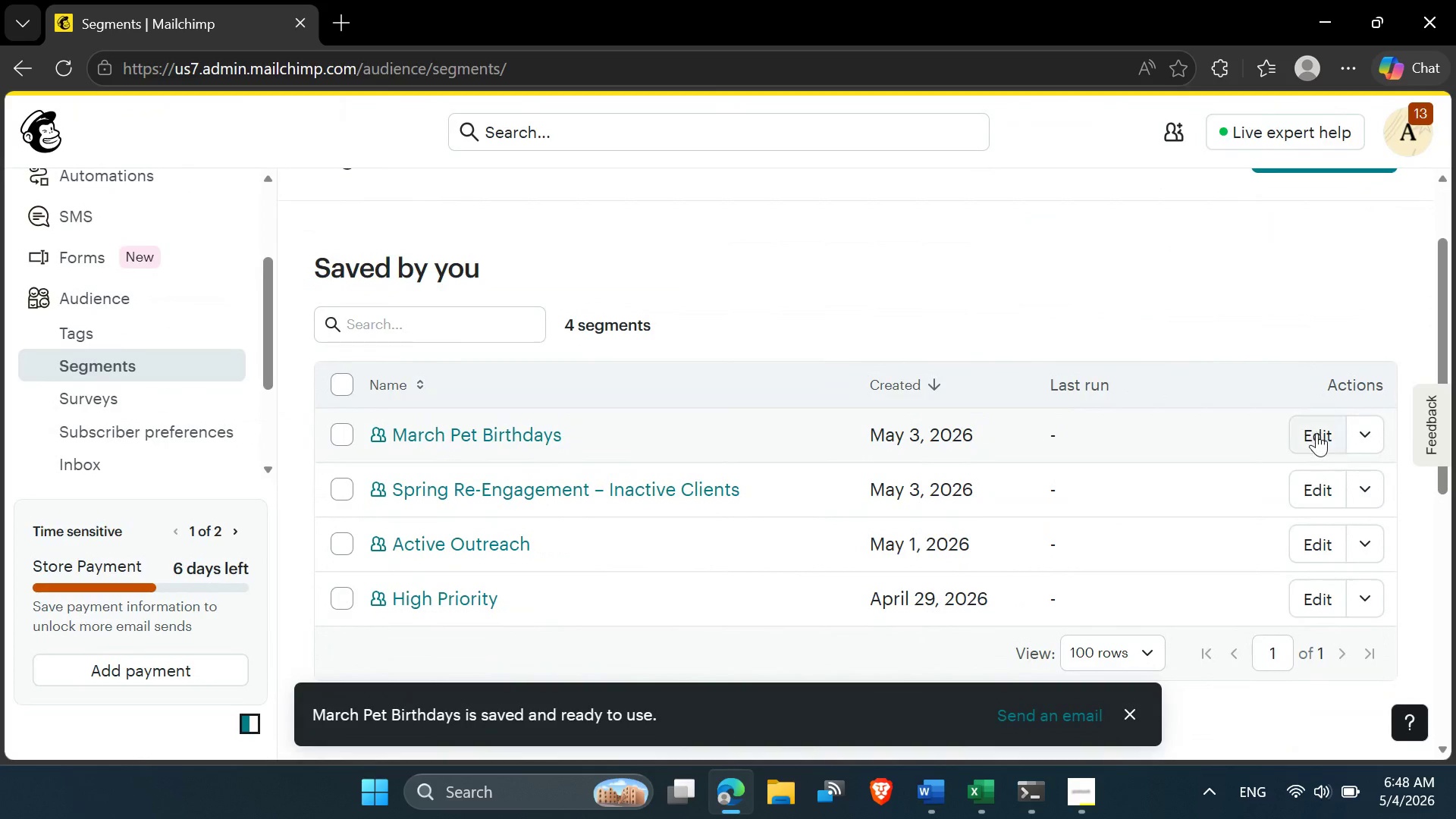 
left_click([1316, 433])
 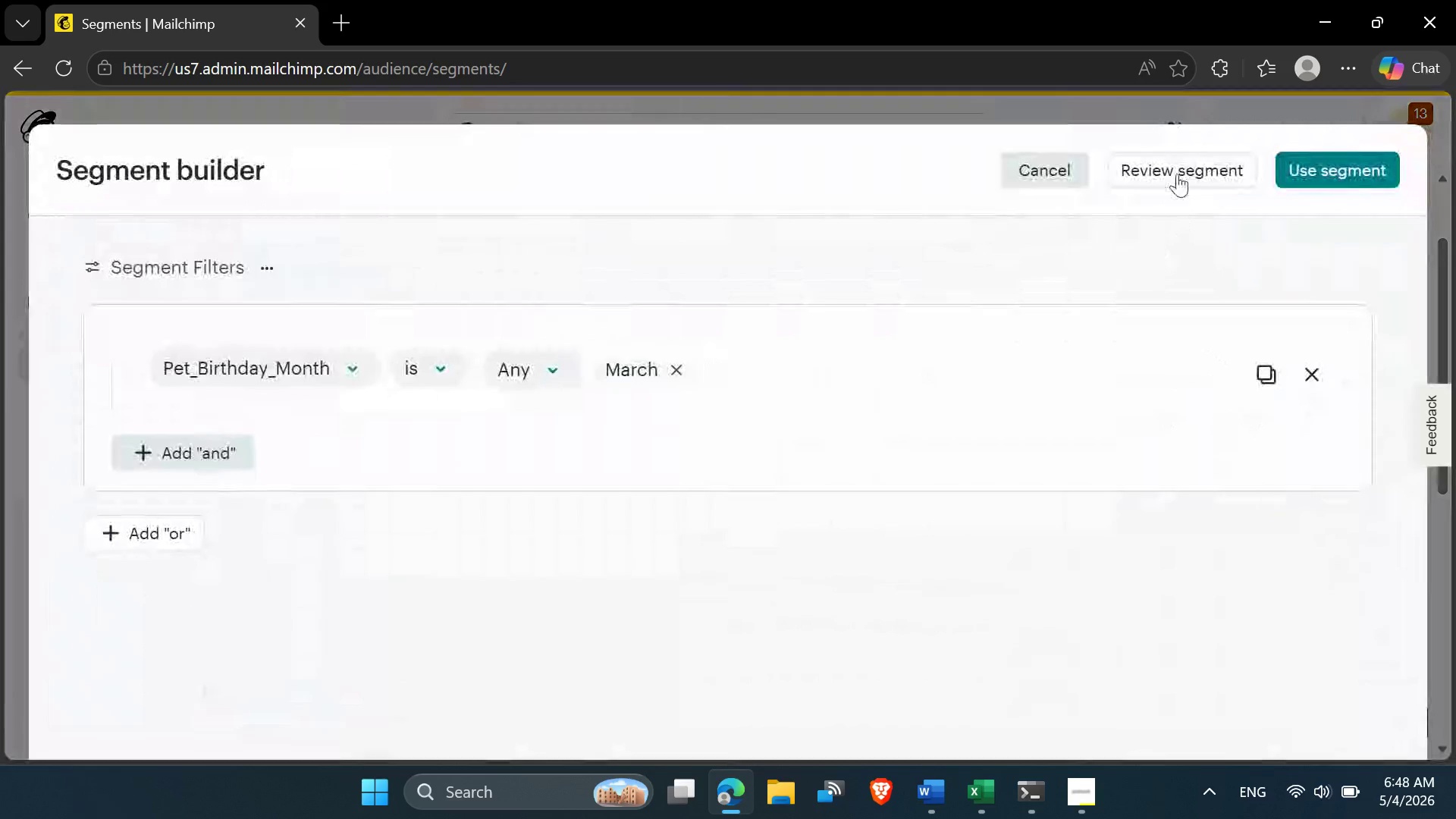 
left_click([1178, 173])
 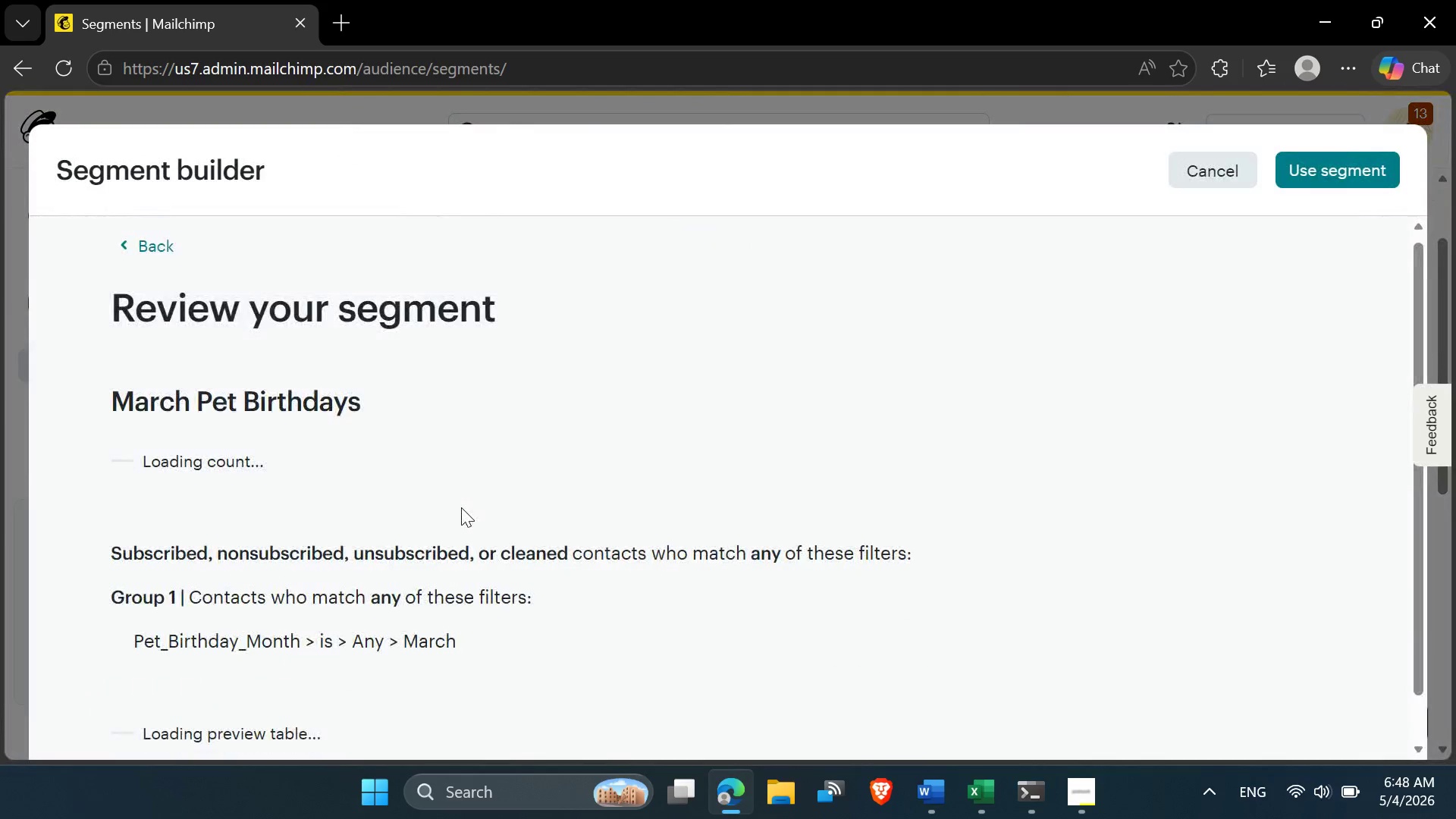 
scroll: coordinate [461, 507], scroll_direction: down, amount: 1.0
 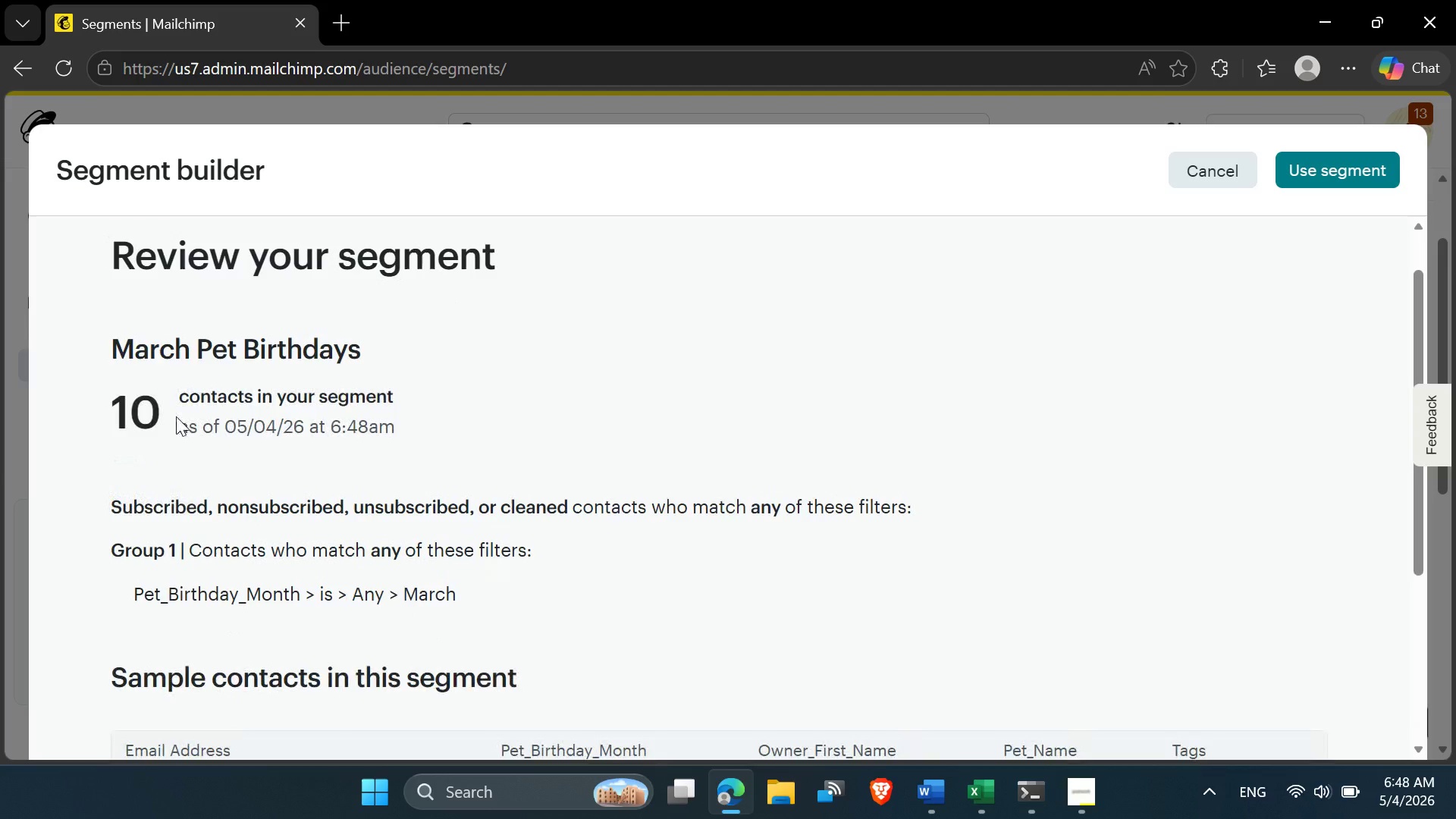 
left_click_drag(start_coordinate=[171, 415], to_coordinate=[98, 399])
 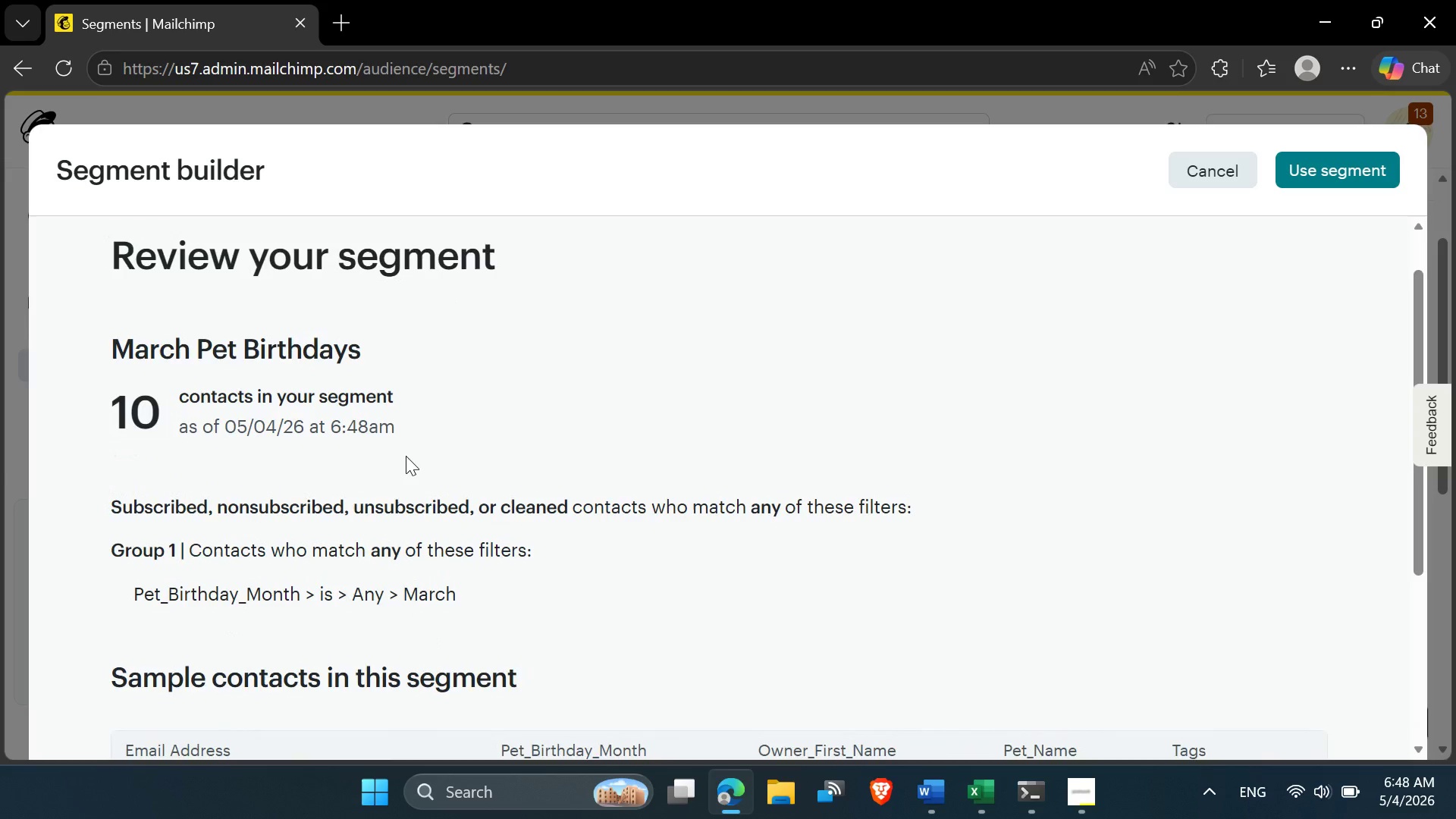 
left_click([406, 456])
 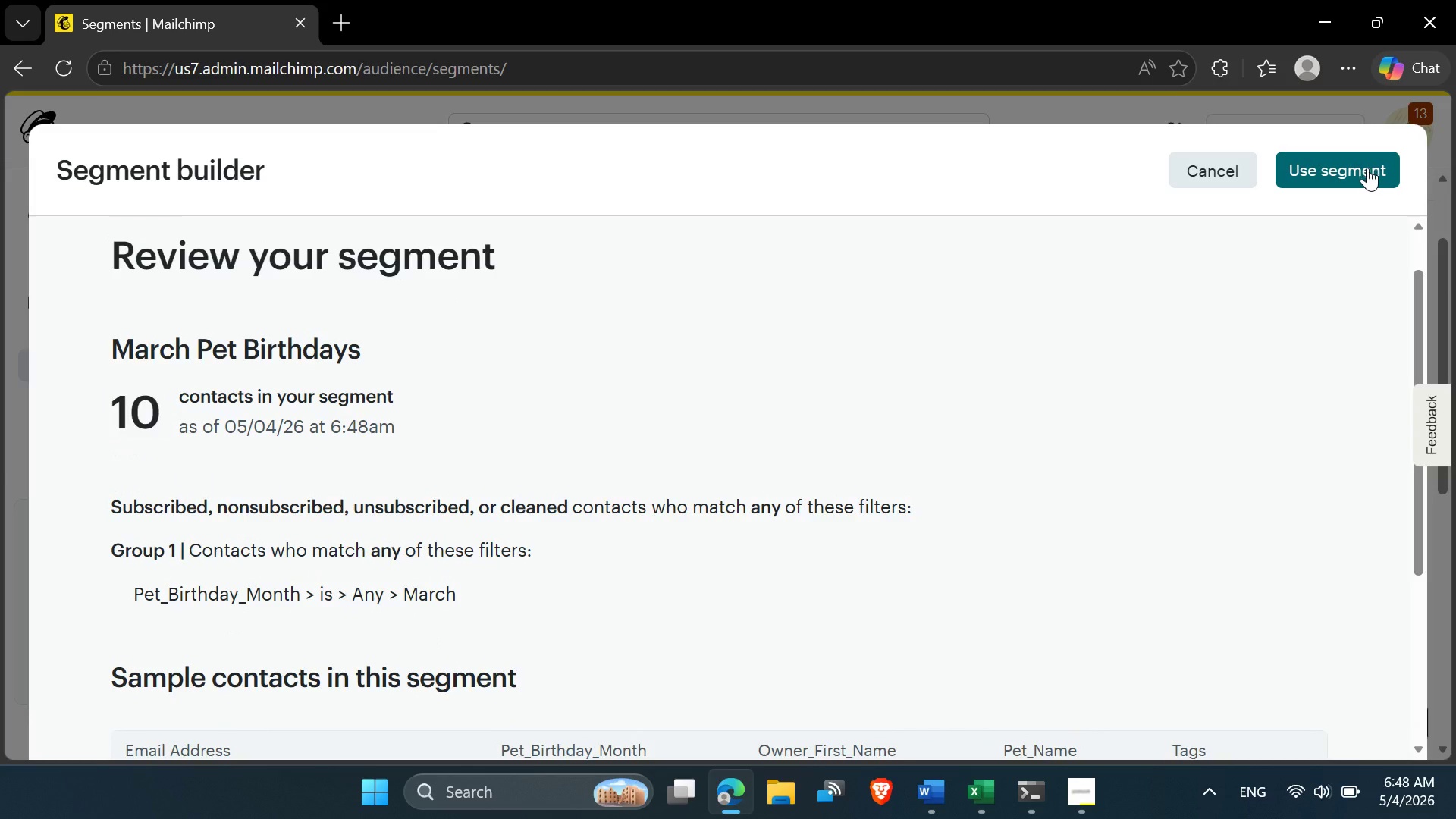 
left_click([1367, 168])
 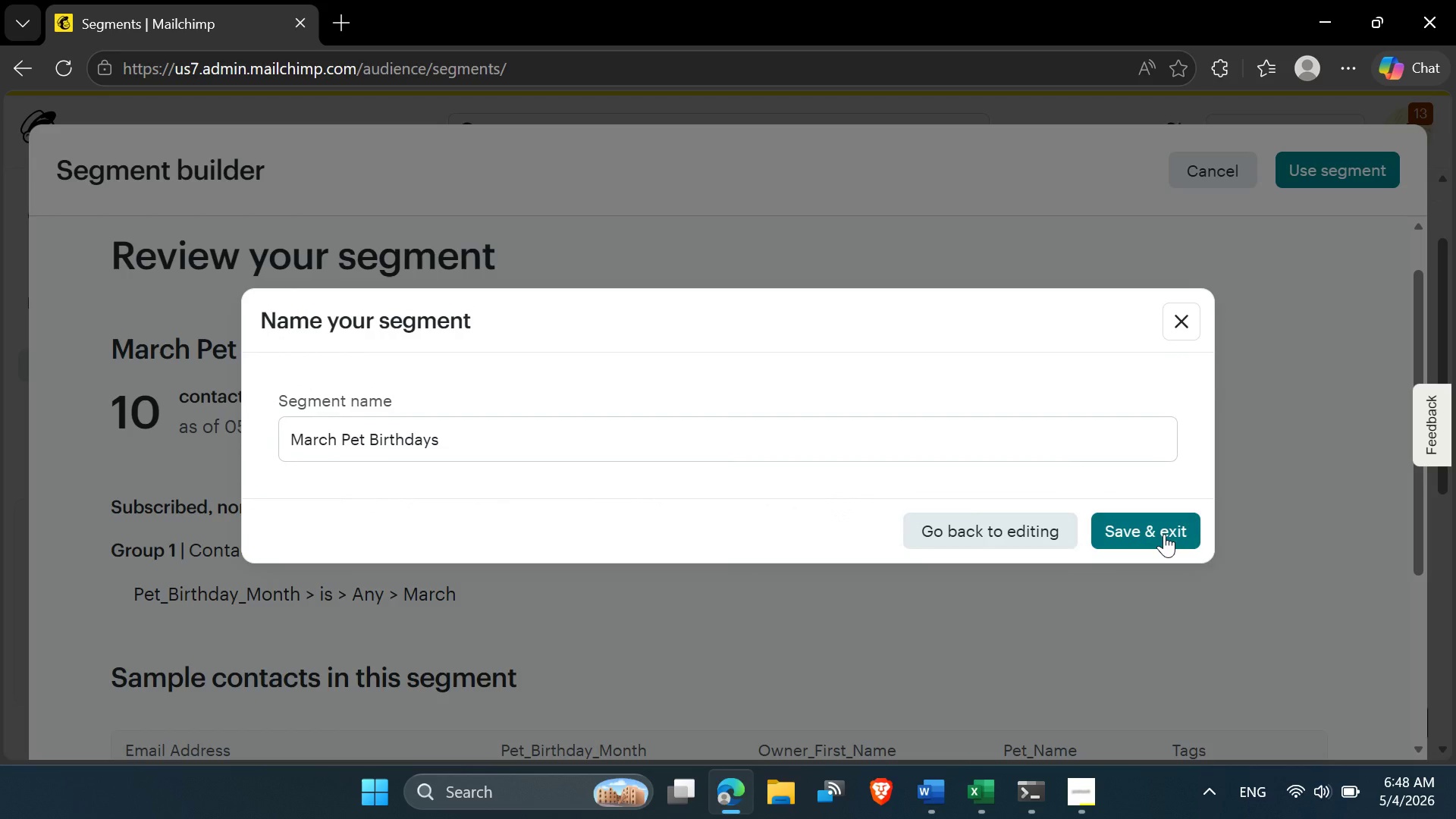 
left_click([1164, 532])
 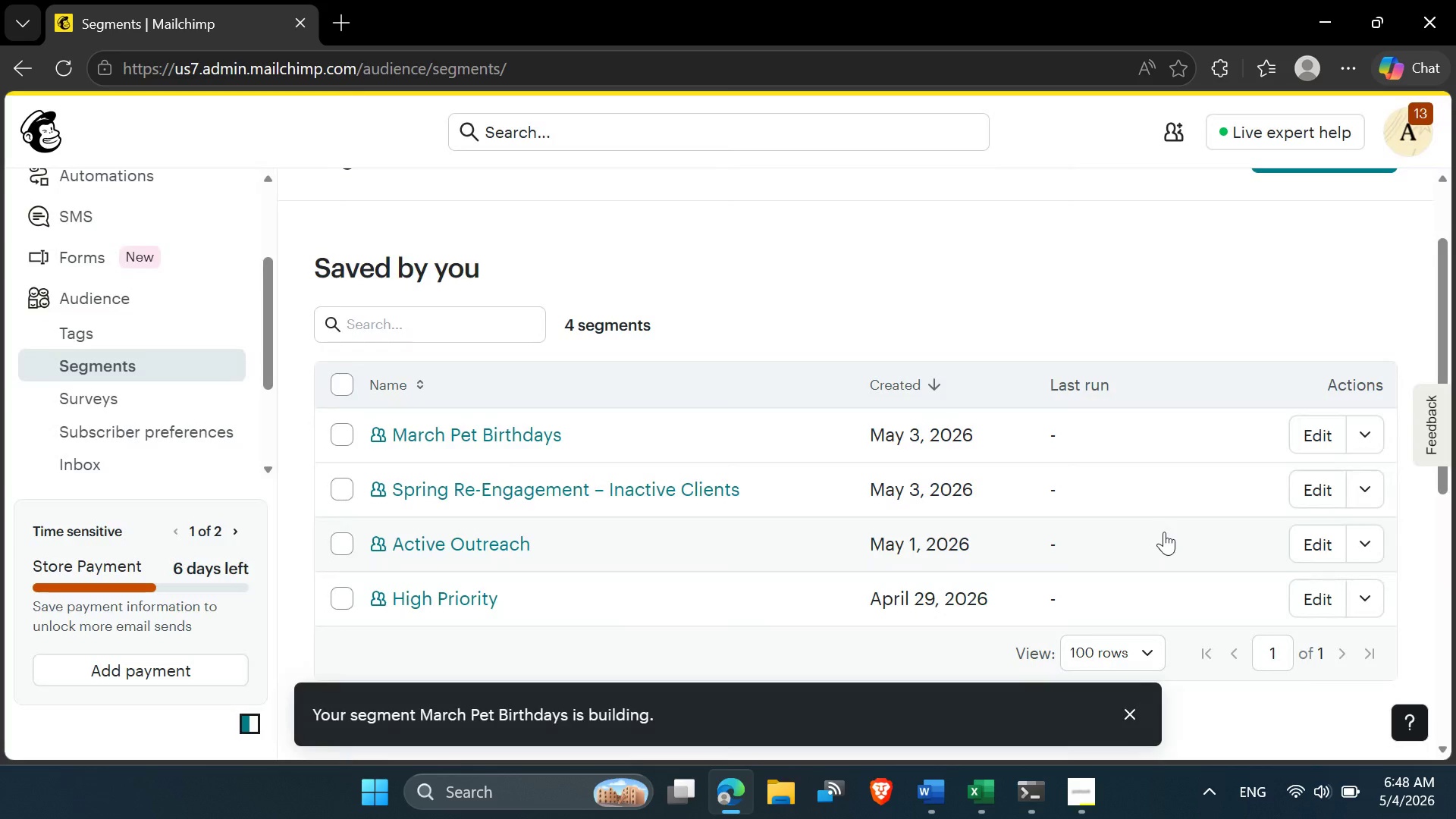 
scroll: coordinate [1164, 533], scroll_direction: down, amount: 1.0
 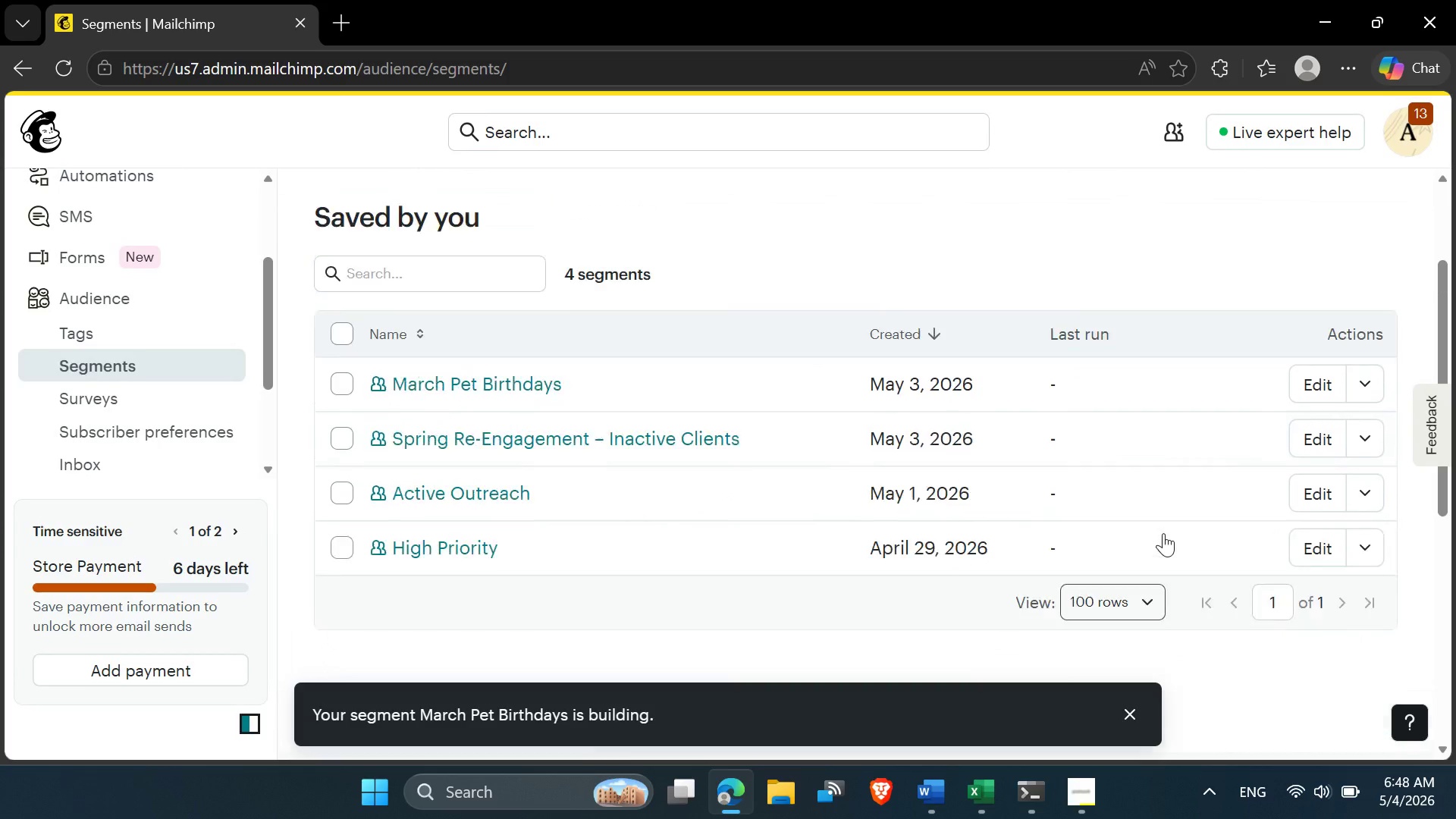 
scroll: coordinate [1163, 533], scroll_direction: up, amount: 3.0
 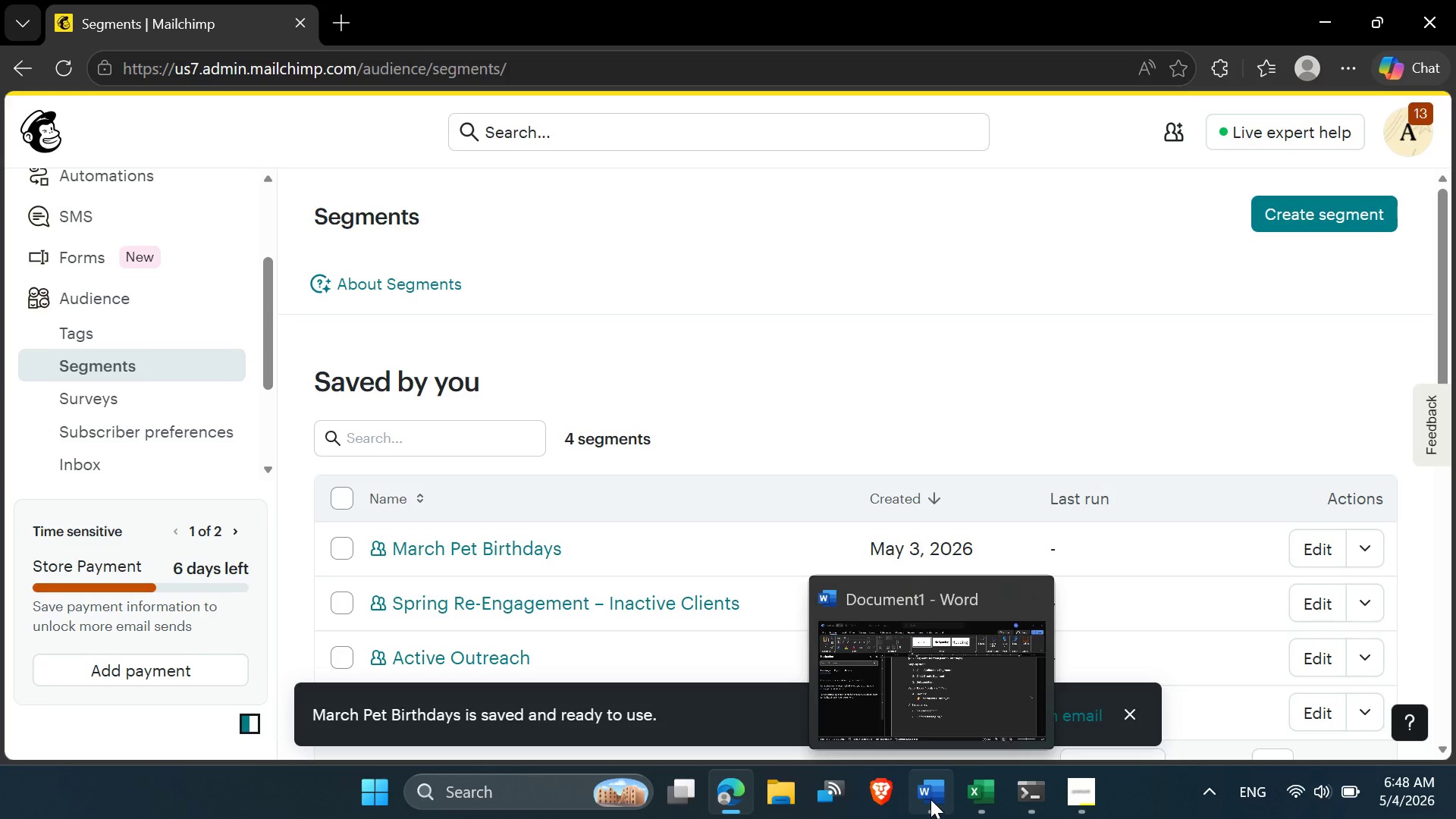 
wait(5.46)
 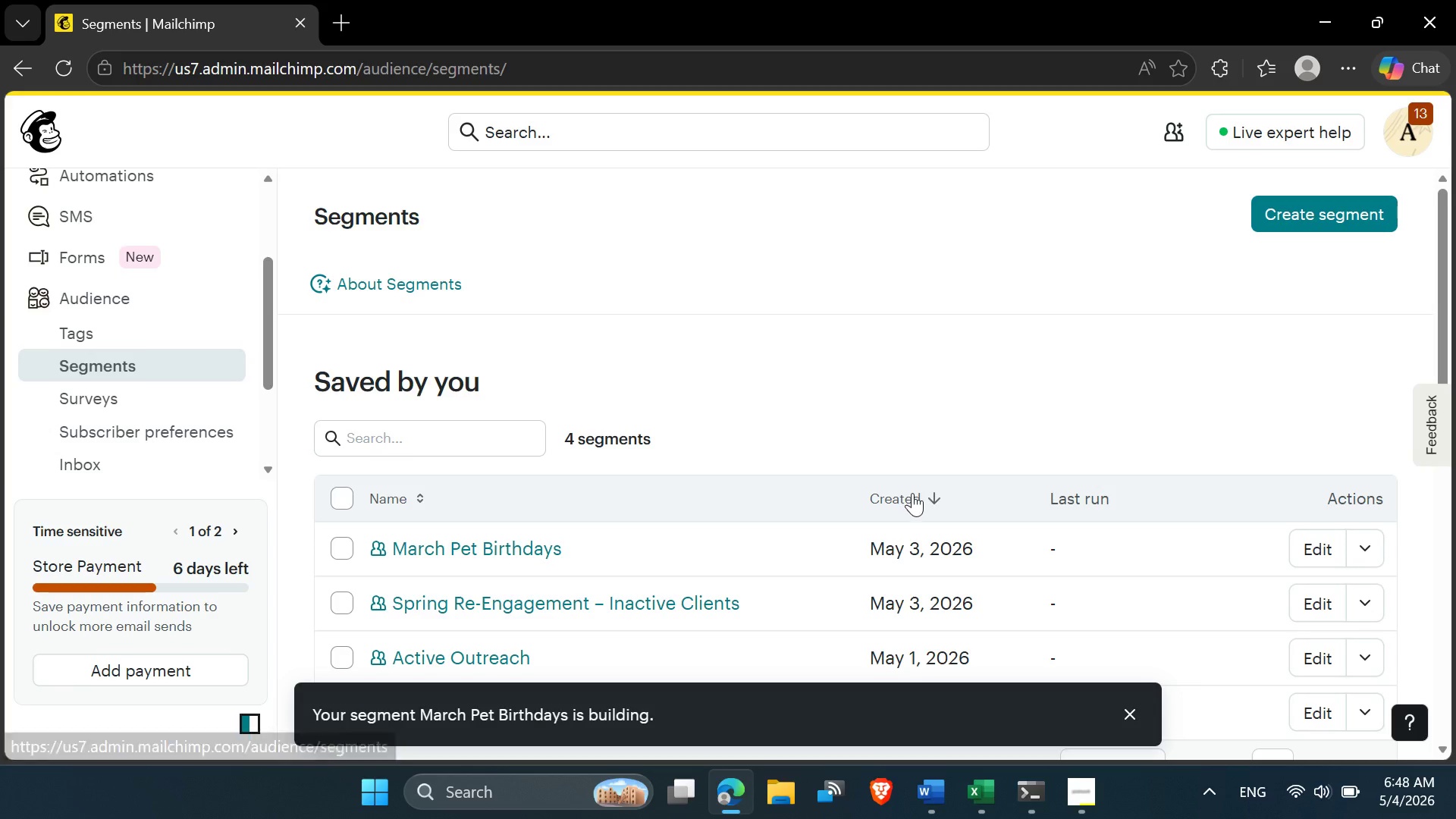 
left_click([930, 799])
 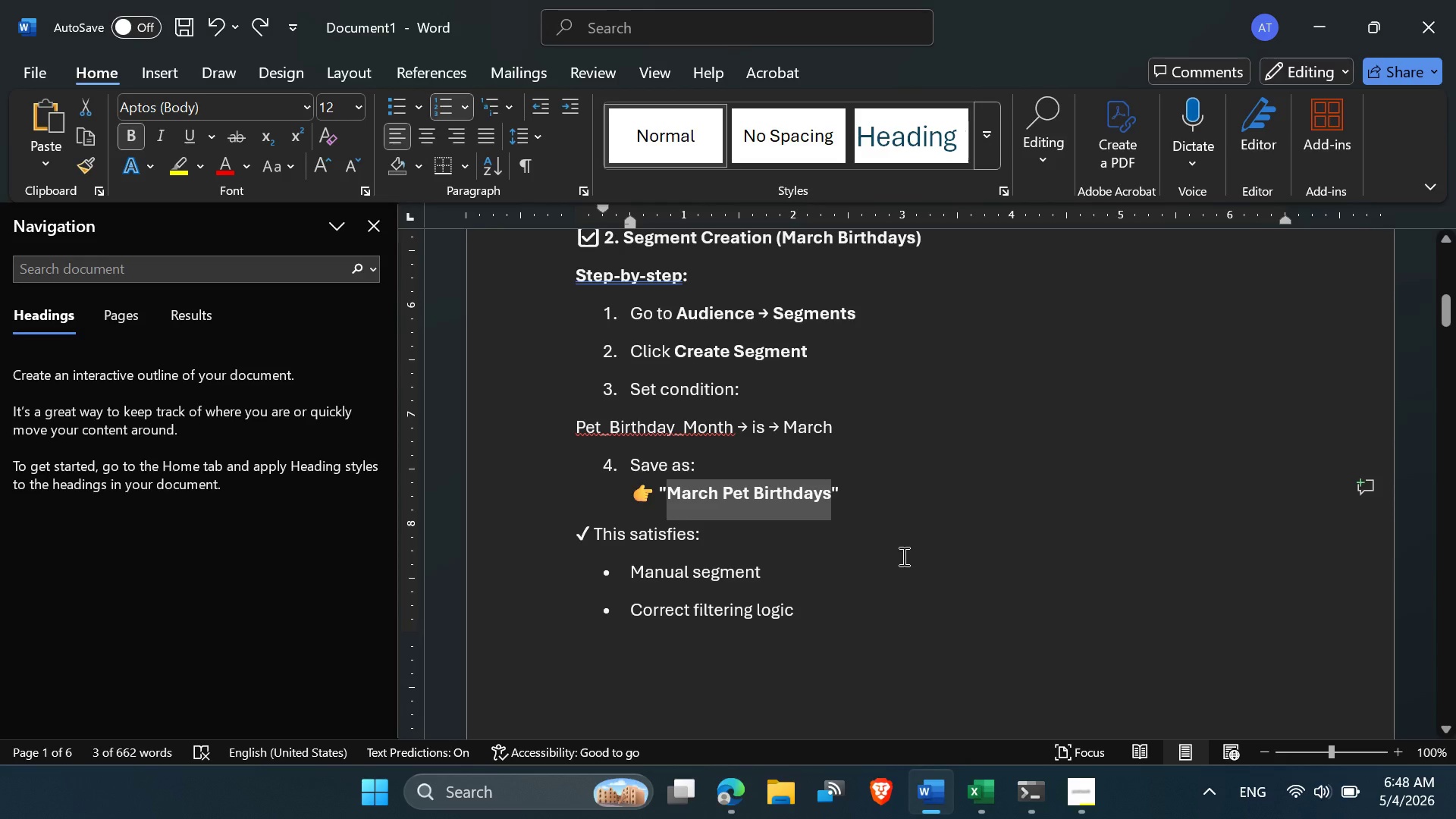 
scroll: coordinate [902, 560], scroll_direction: down, amount: 10.0
 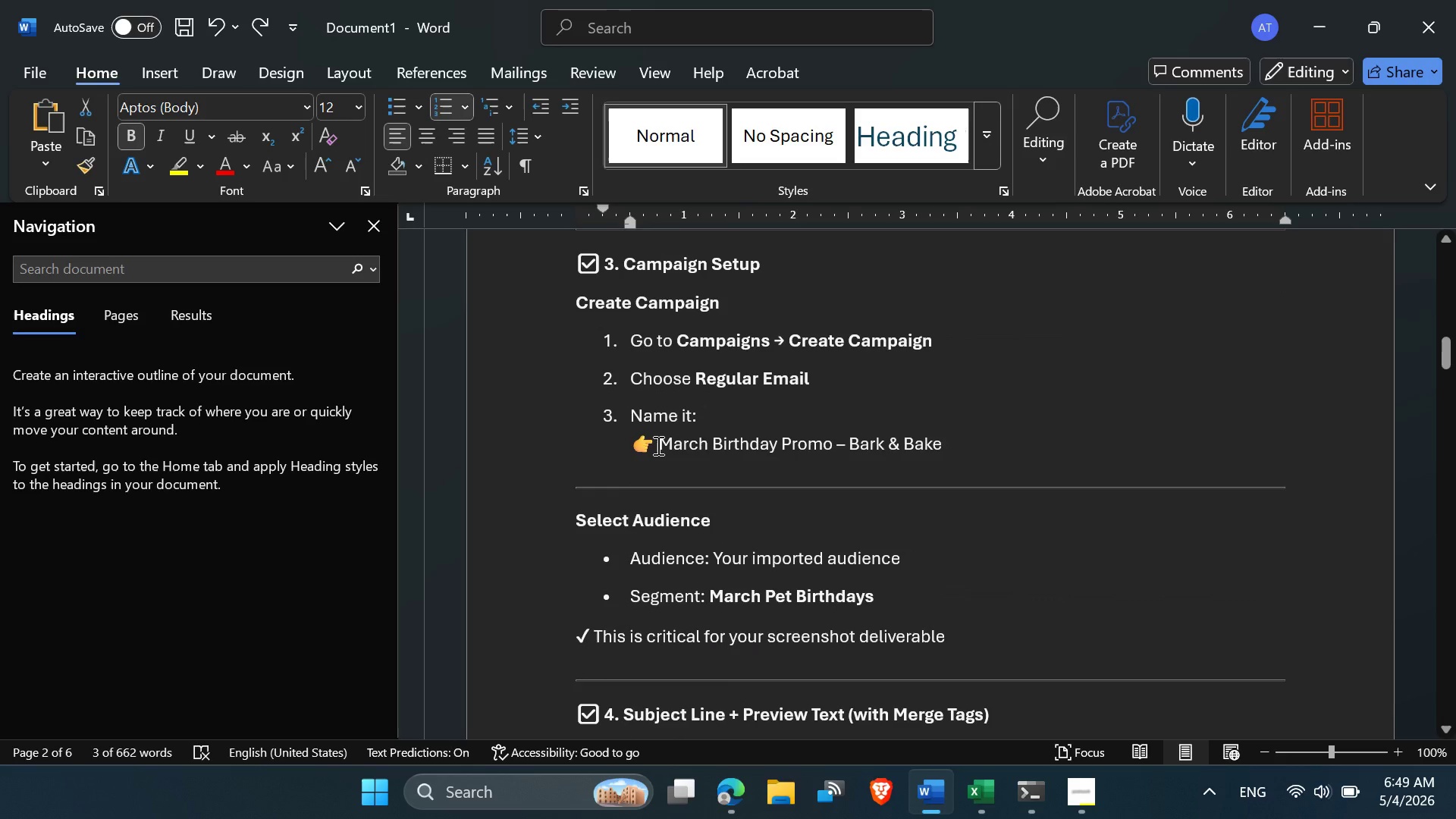 
left_click_drag(start_coordinate=[657, 444], to_coordinate=[942, 455])
 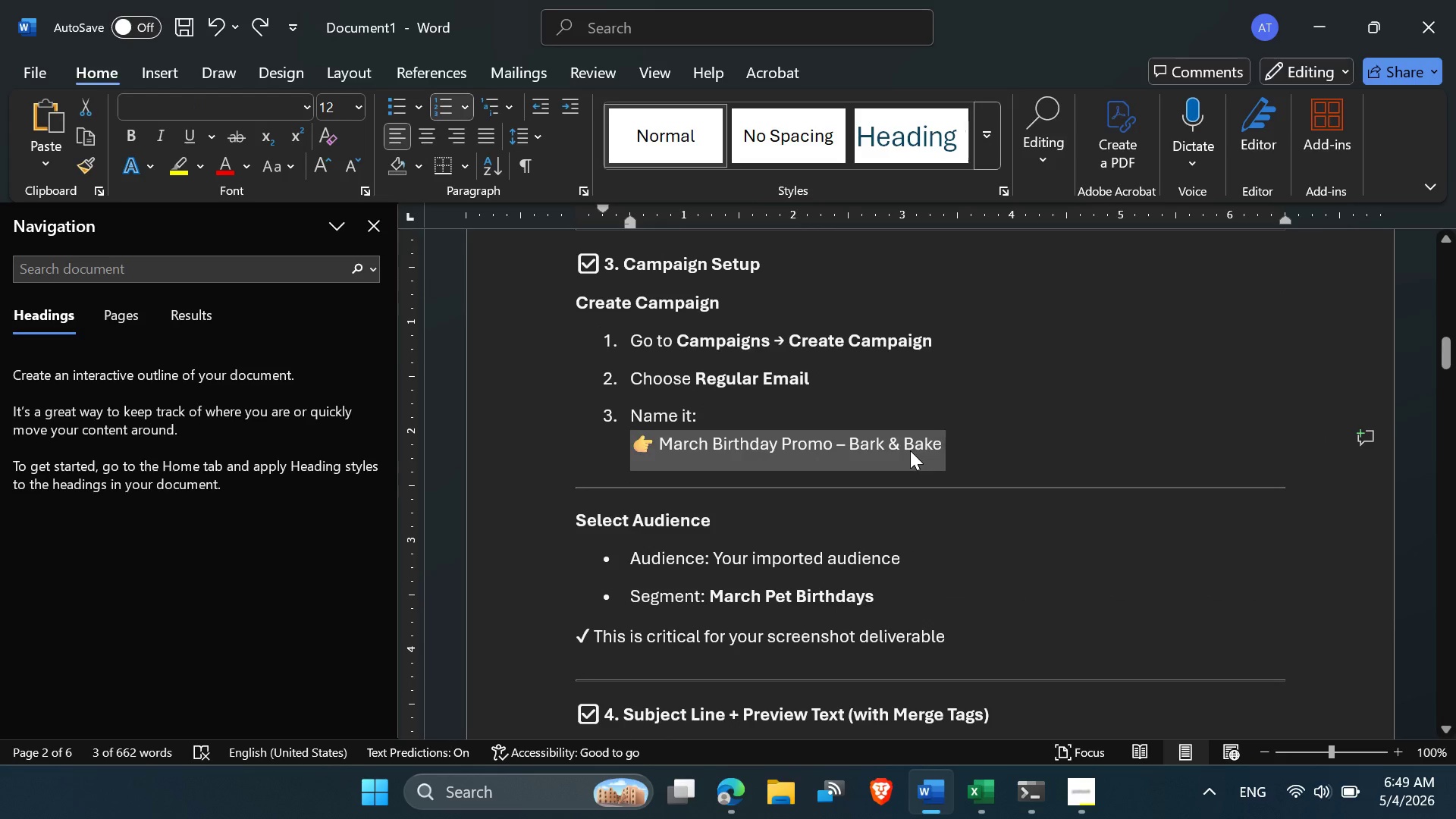 
right_click([910, 450])
 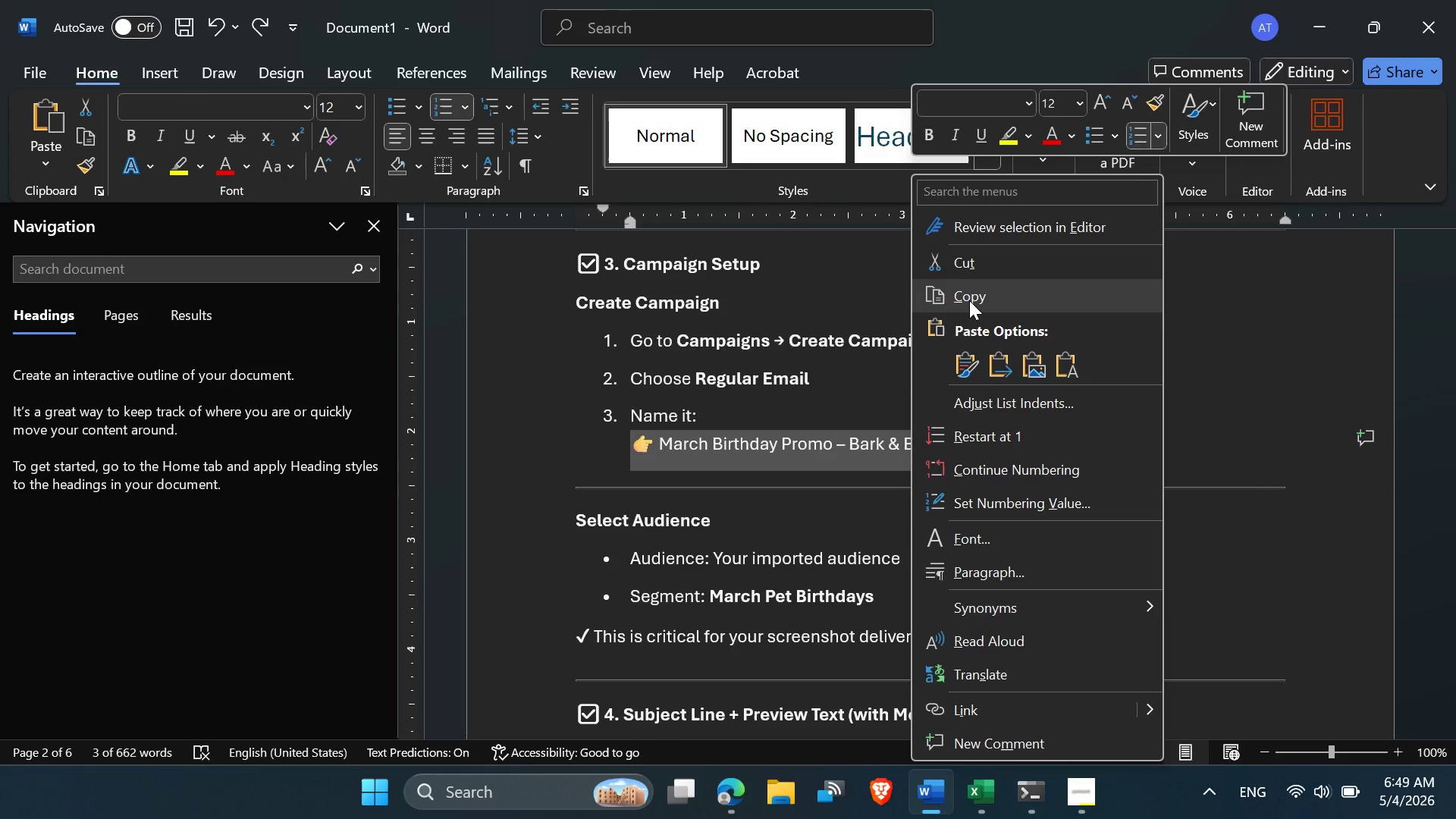 
left_click([969, 298])
 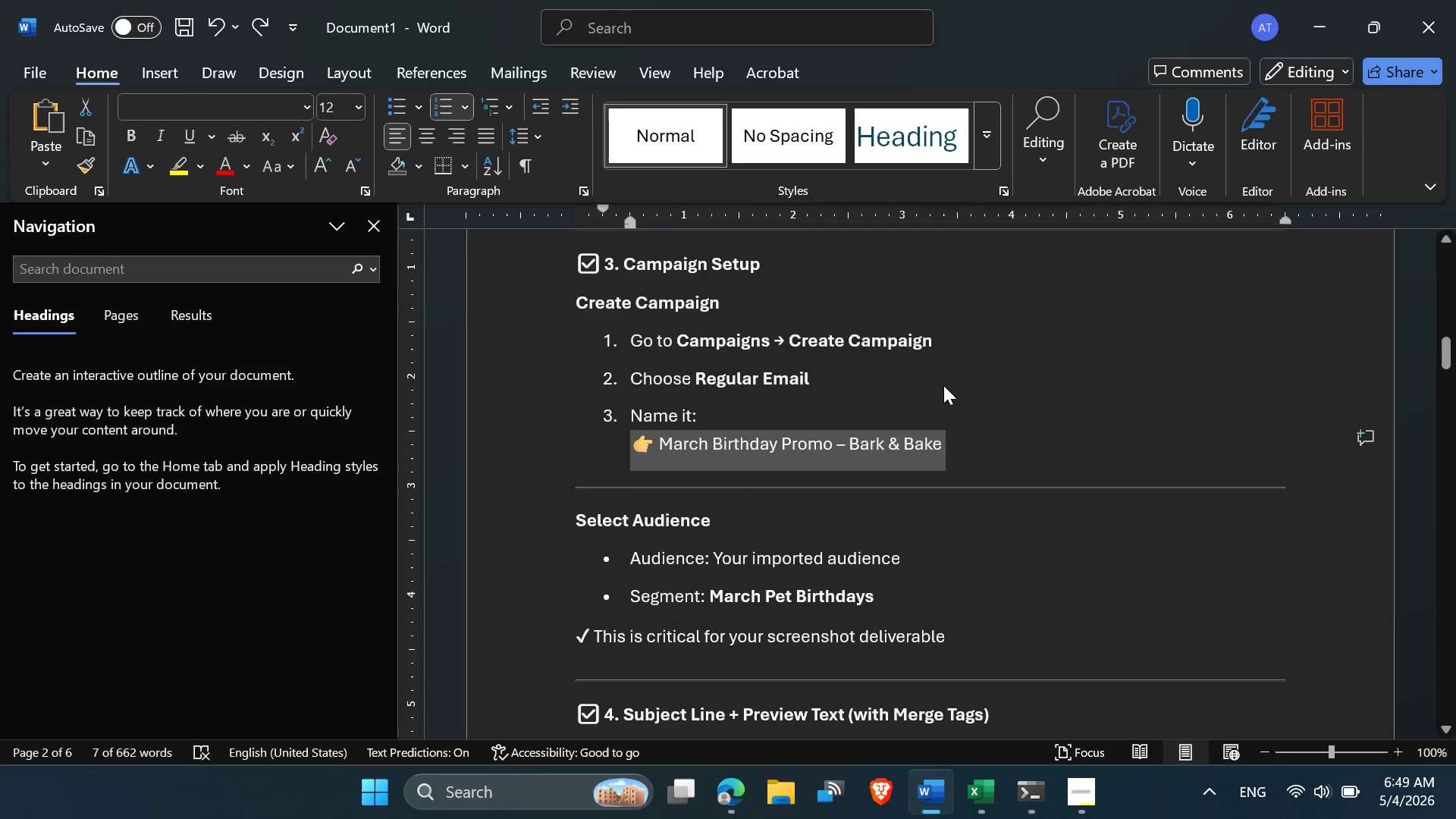 
scroll: coordinate [943, 385], scroll_direction: down, amount: 2.0
 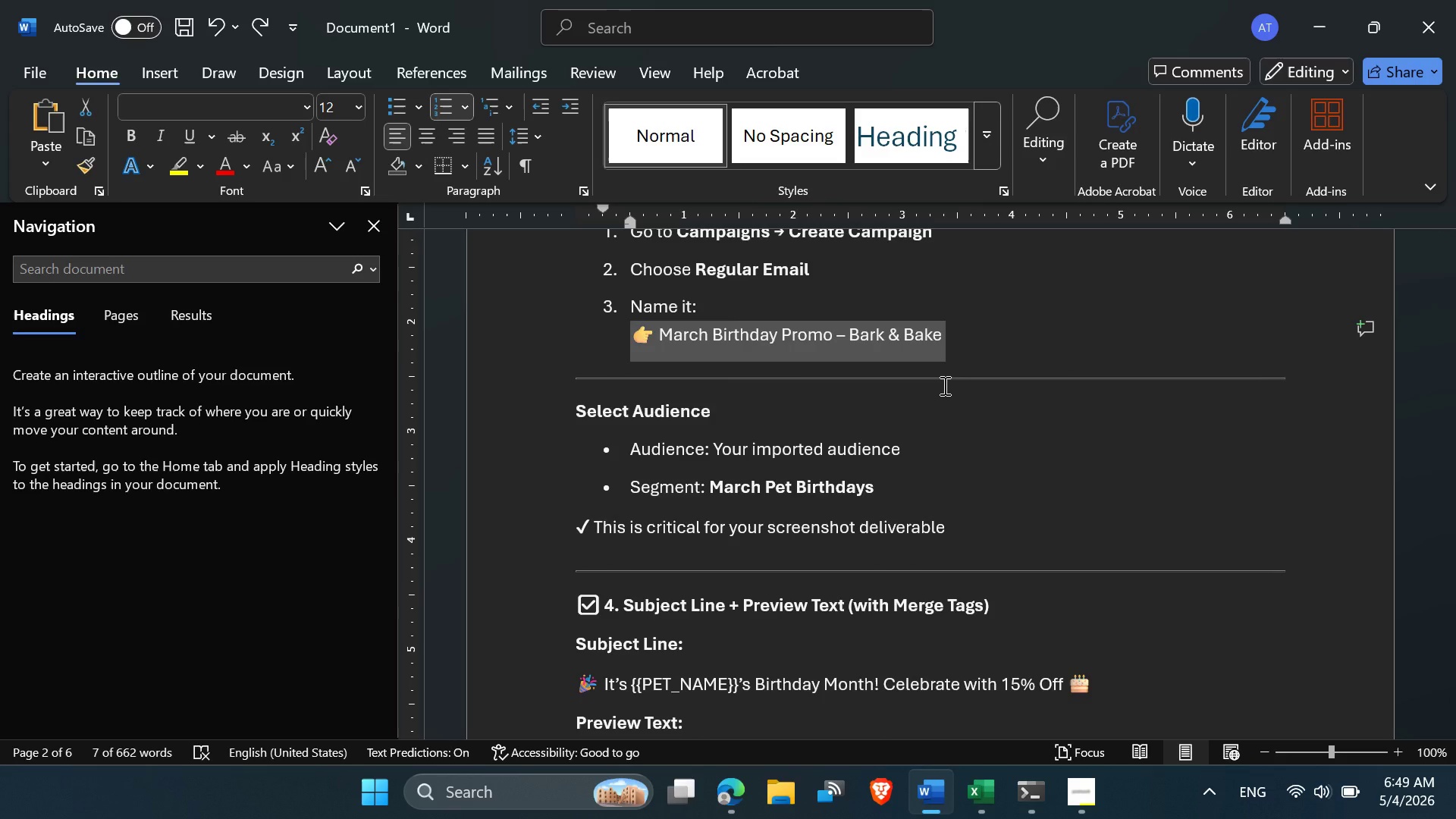 
wait(18.41)
 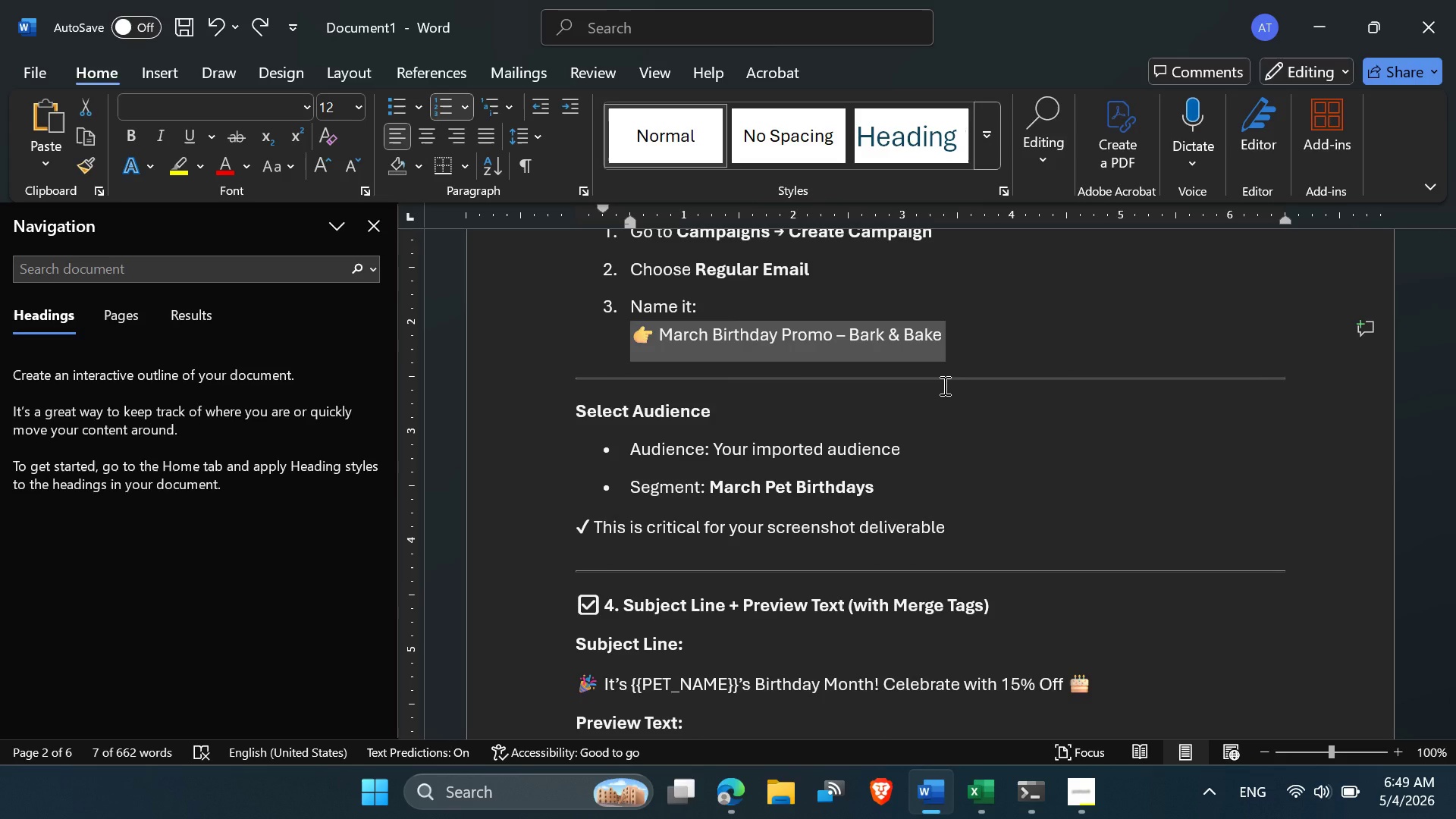 
scroll: coordinate [943, 385], scroll_direction: down, amount: 5.0
 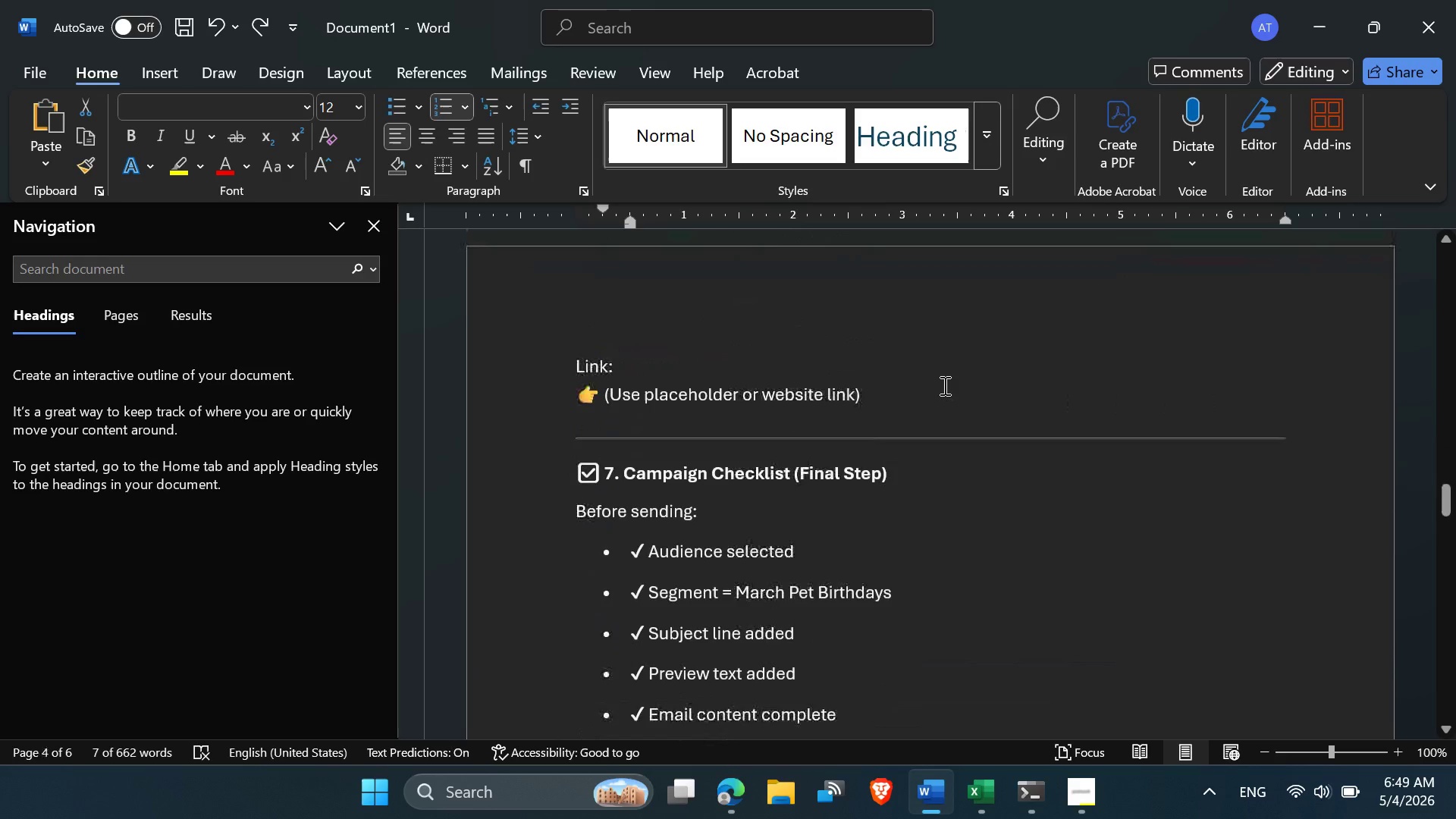 
scroll: coordinate [943, 385], scroll_direction: up, amount: 5.0
 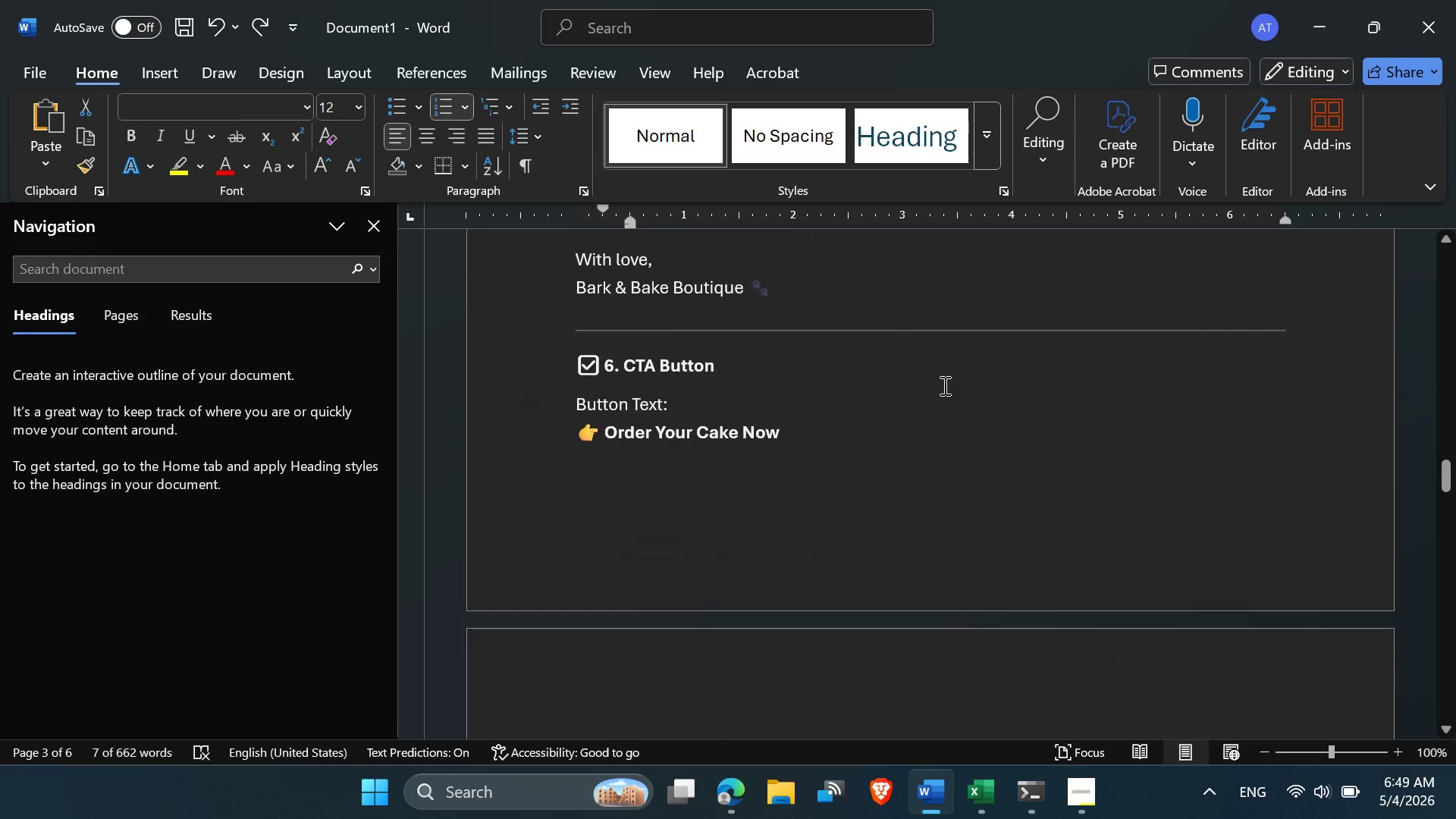 
scroll: coordinate [943, 385], scroll_direction: down, amount: 7.0
 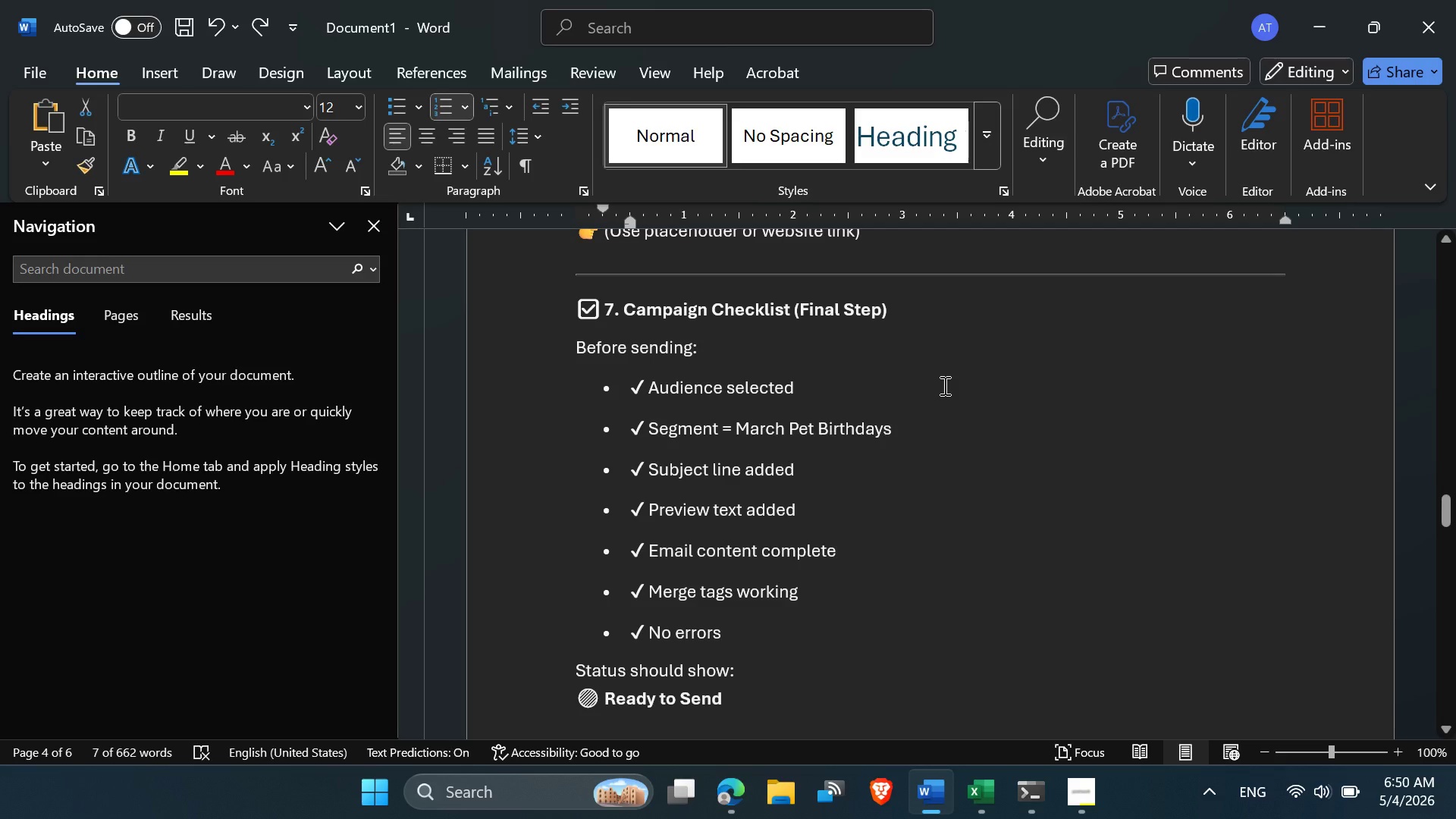 
wait(8.58)
 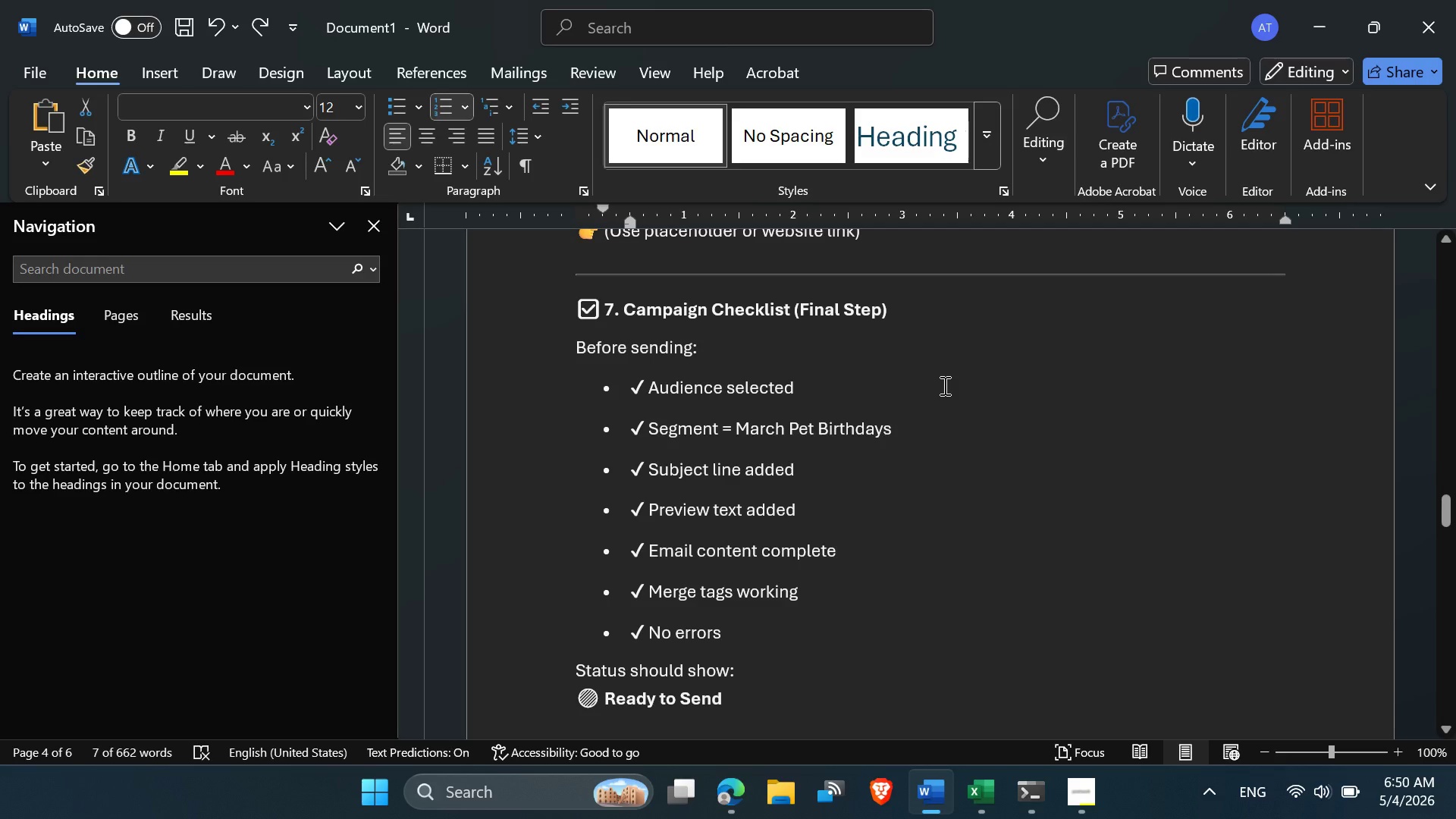 
scroll: coordinate [943, 385], scroll_direction: down, amount: 2.0
 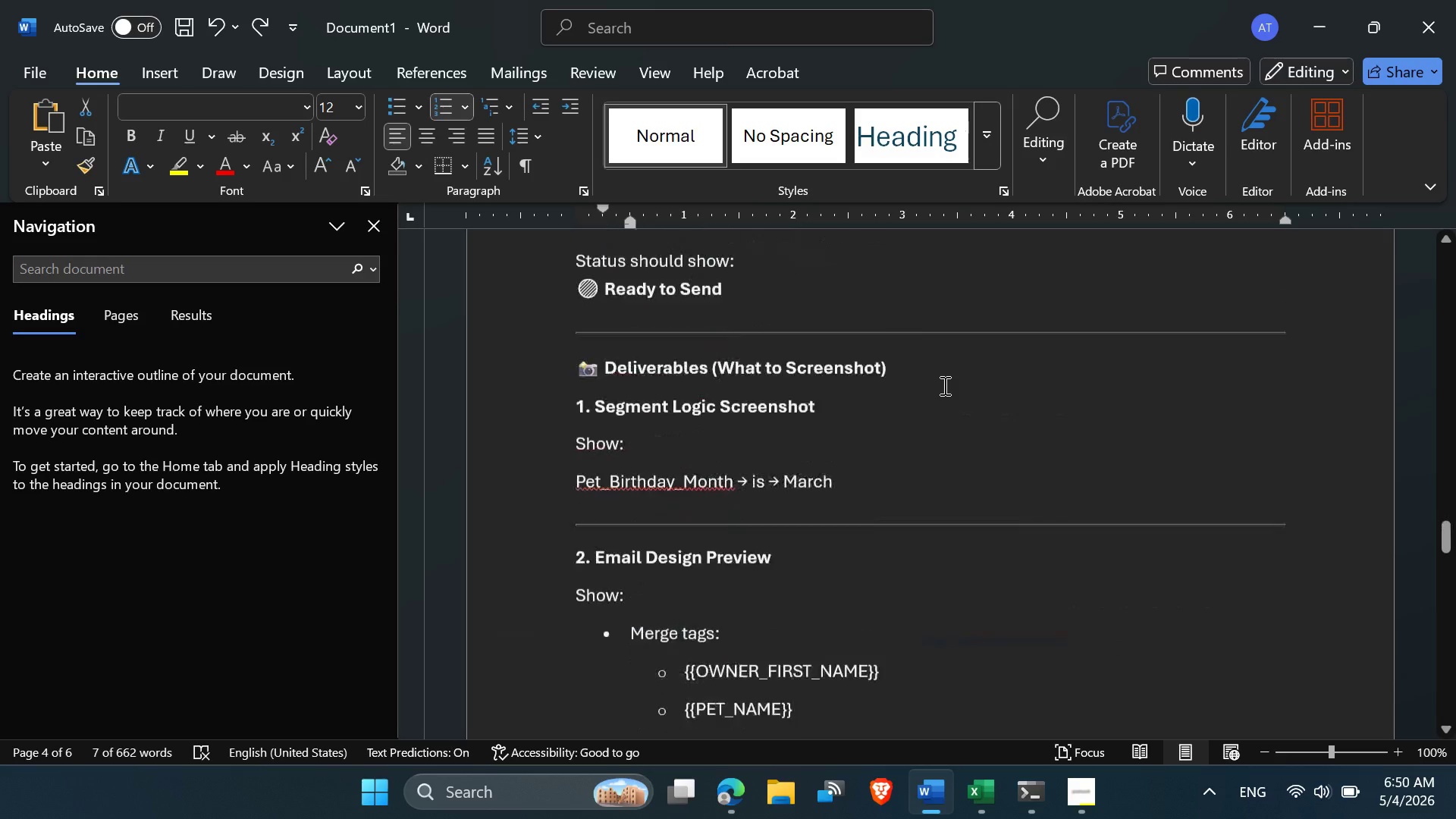 
scroll: coordinate [943, 385], scroll_direction: up, amount: 1.0
 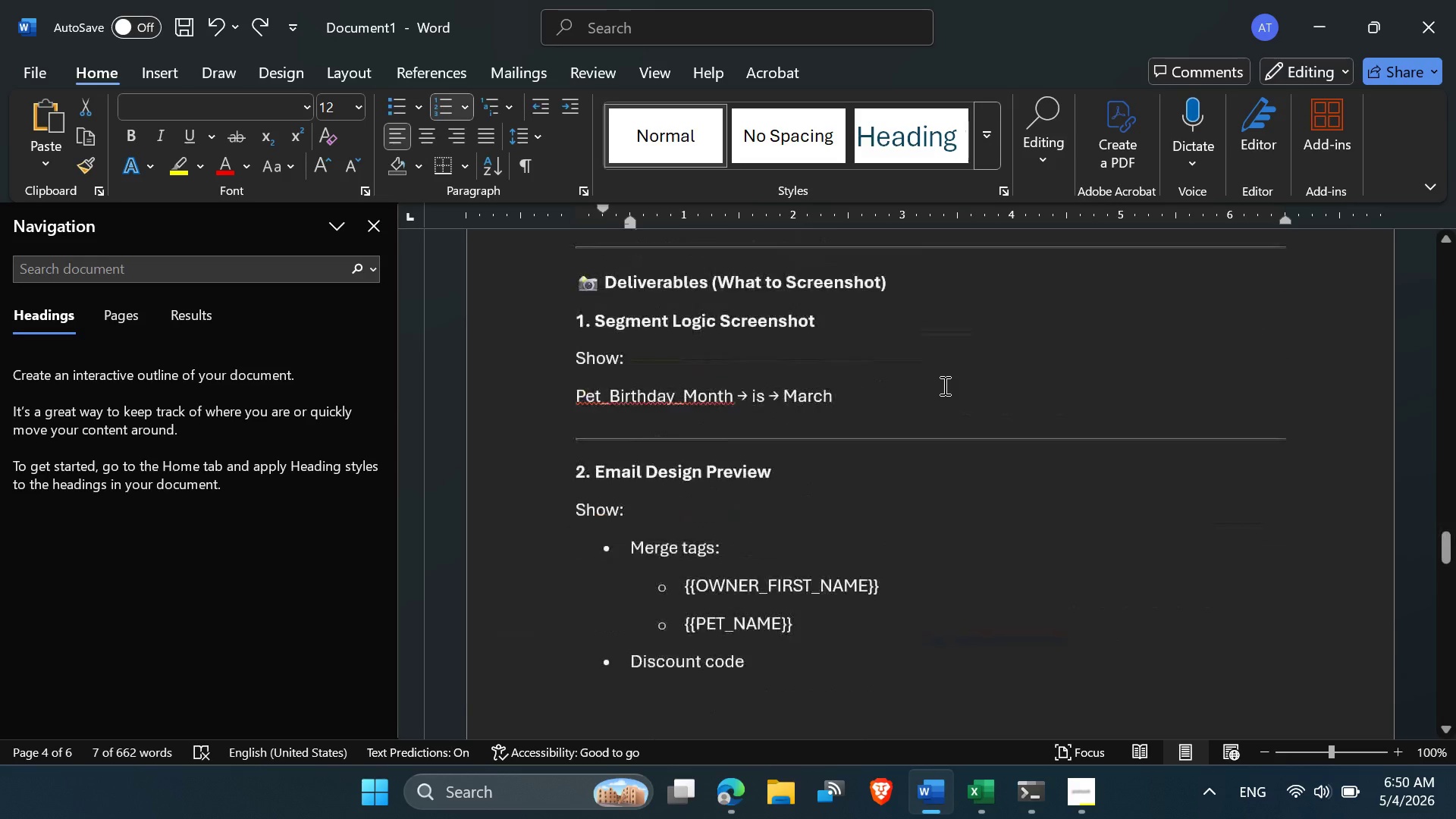 
scroll: coordinate [943, 385], scroll_direction: down, amount: 6.0
 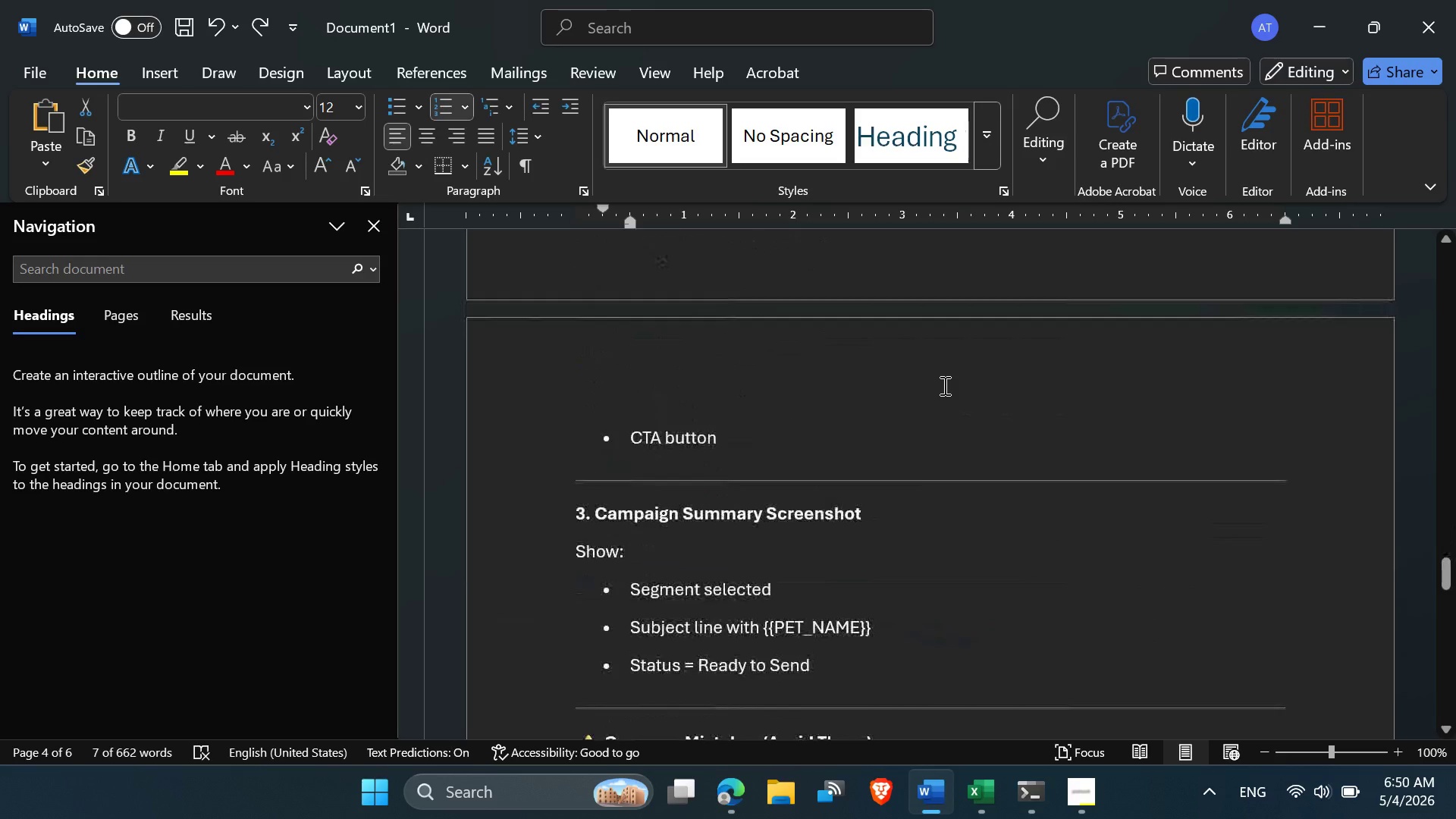 
scroll: coordinate [943, 385], scroll_direction: up, amount: 18.0
 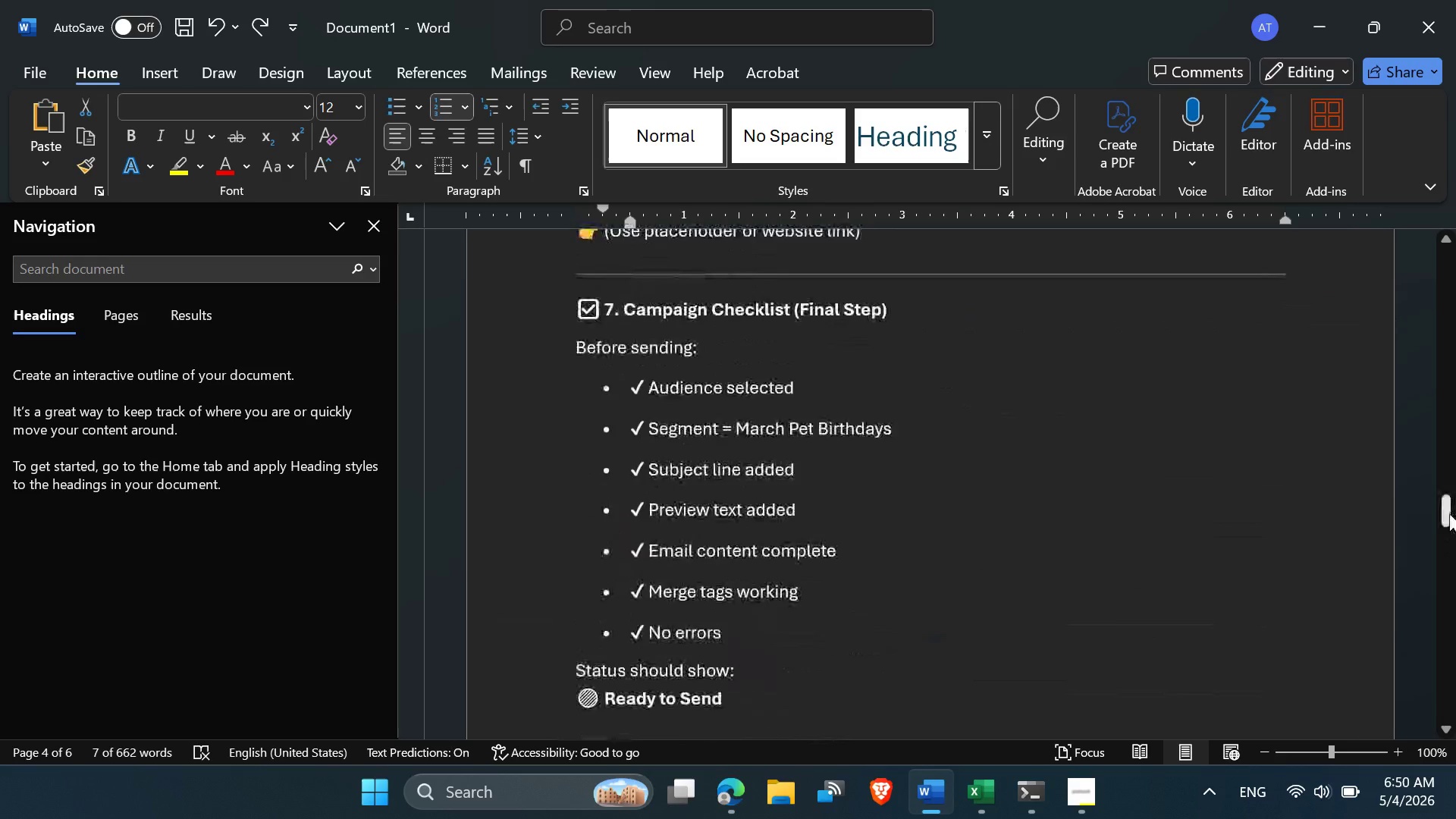 
left_click_drag(start_coordinate=[1449, 516], to_coordinate=[1455, 382])
 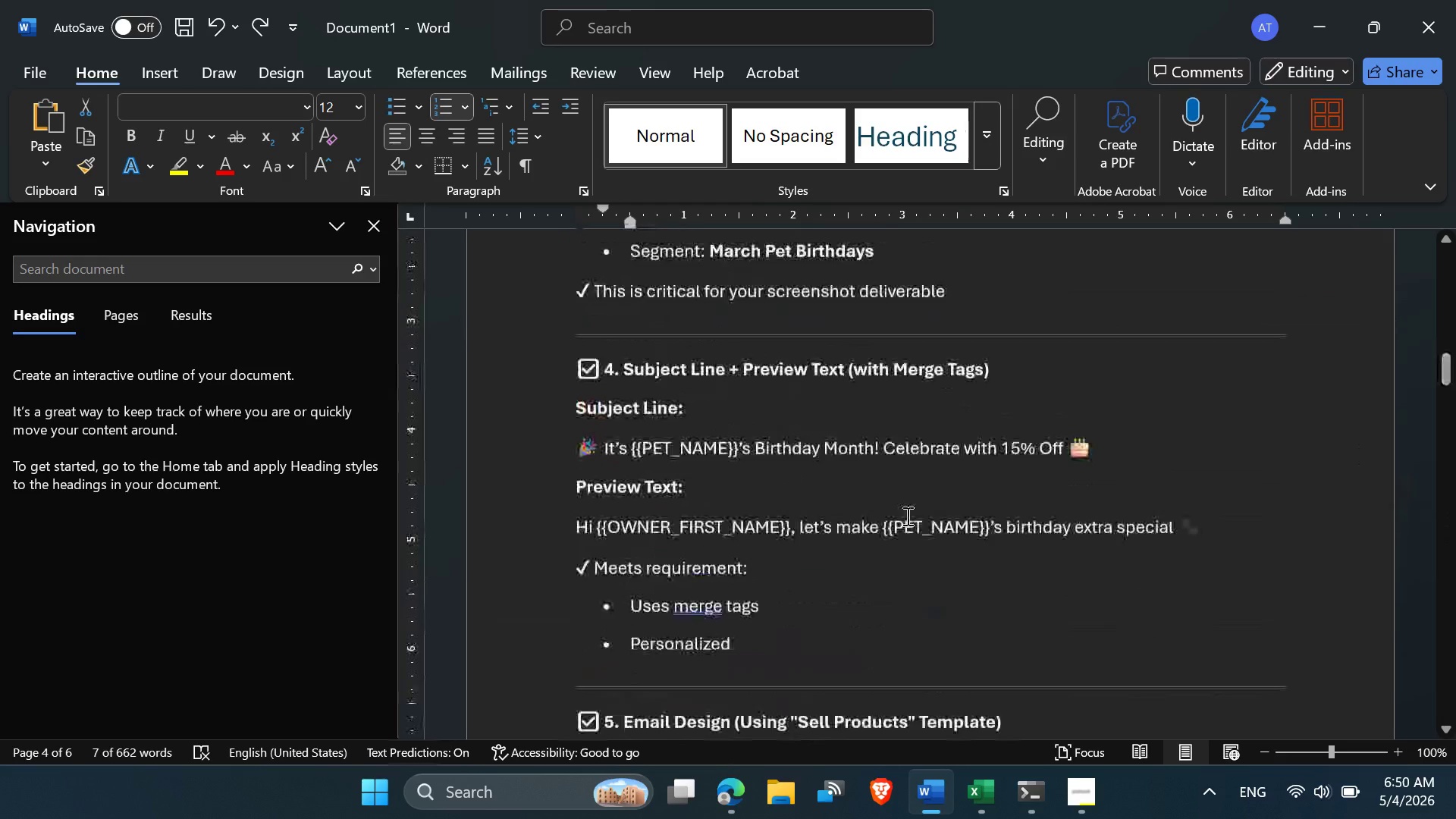 
scroll: coordinate [798, 590], scroll_direction: up, amount: 11.0
 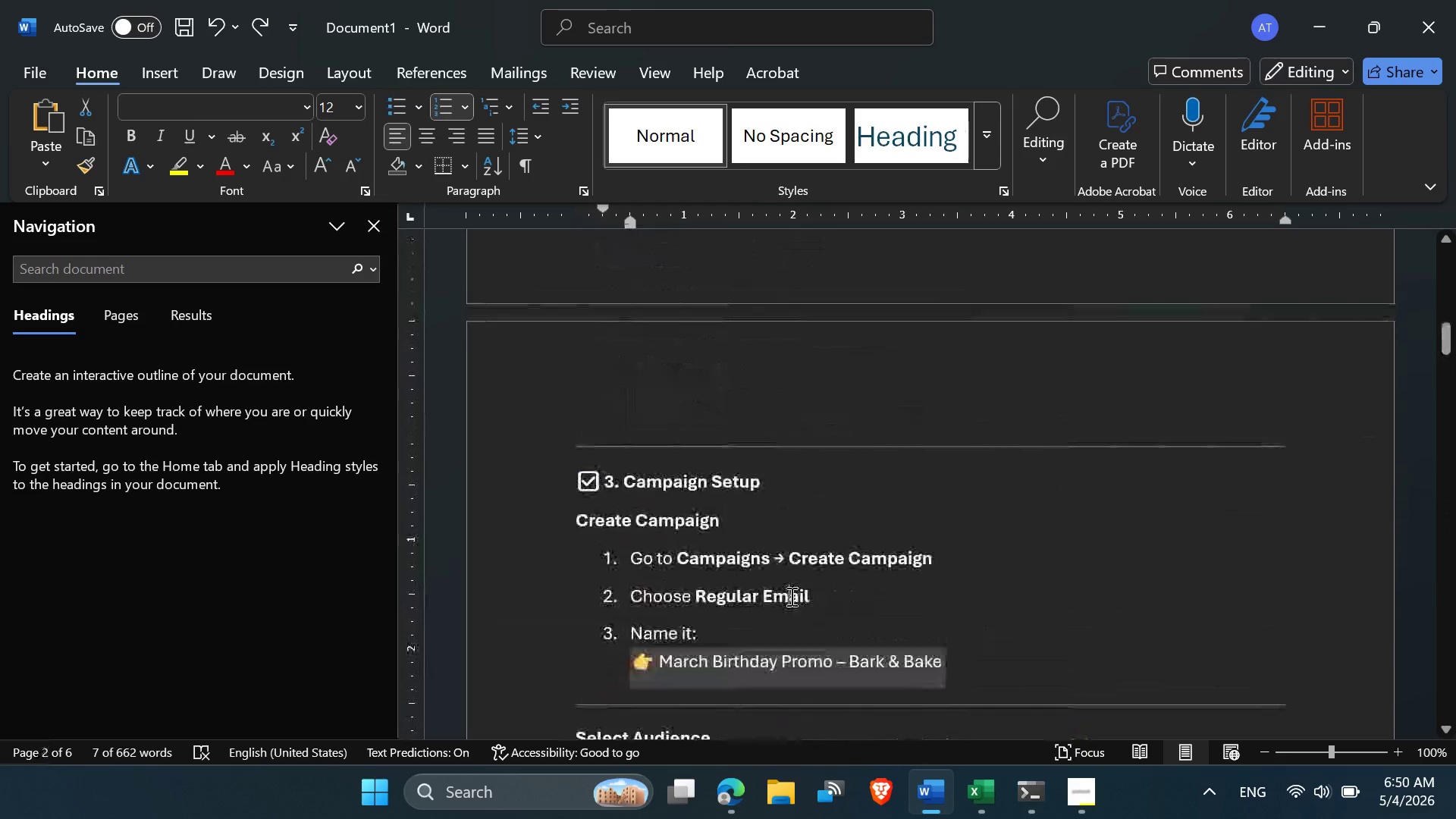 
left_click([790, 596])
 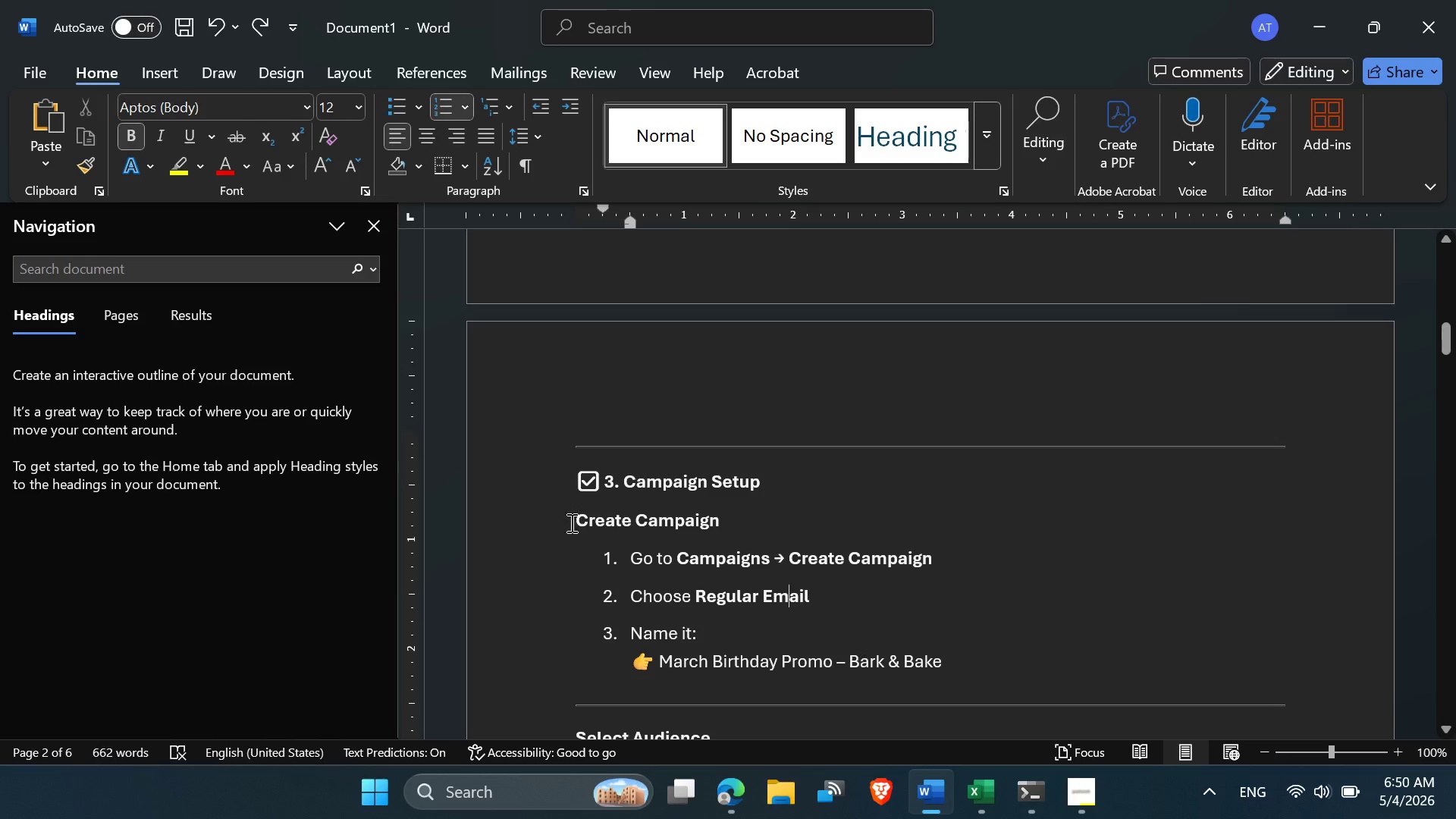 
left_click_drag(start_coordinate=[570, 522], to_coordinate=[776, 522])
 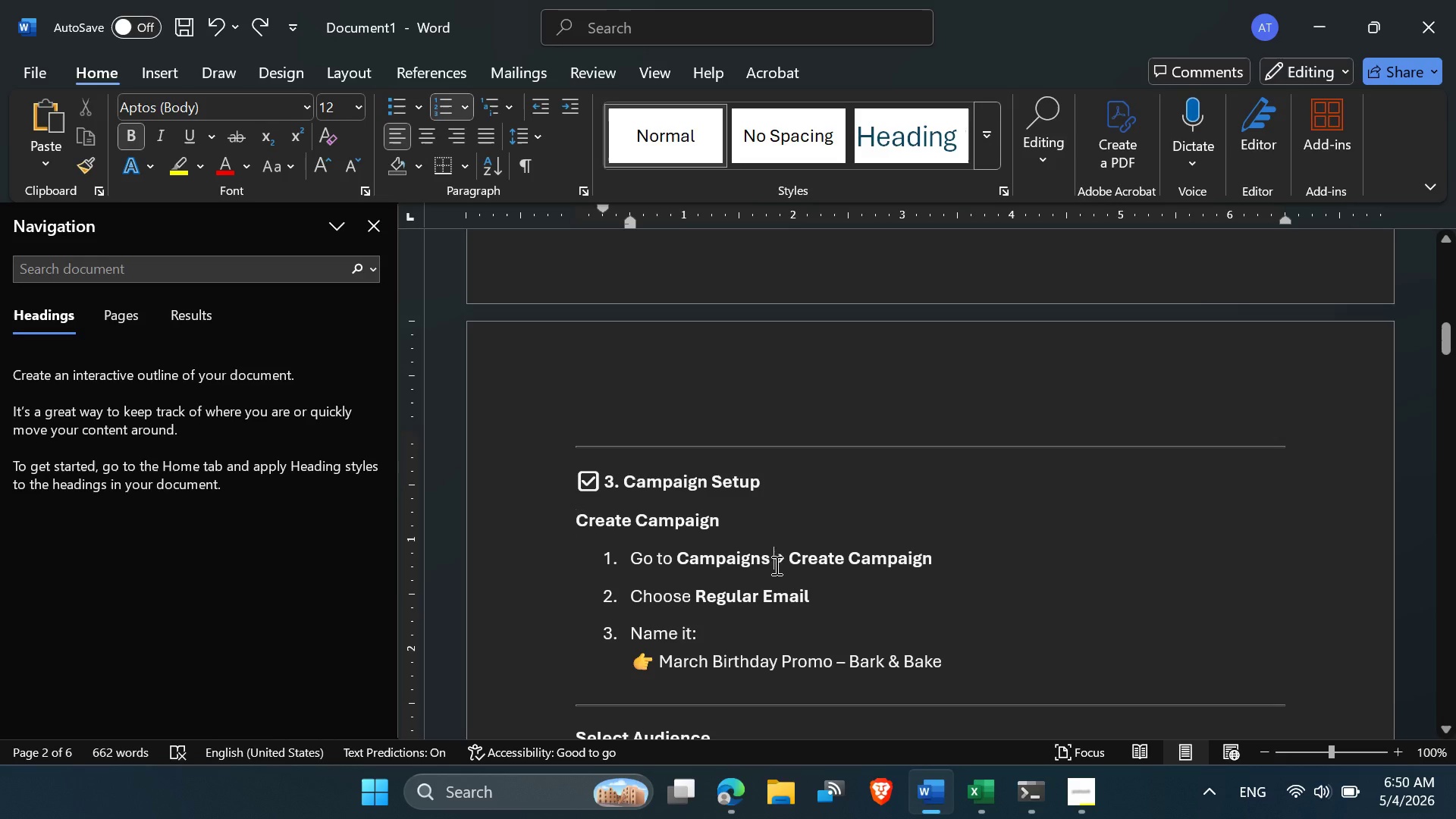 
left_click([775, 565])
 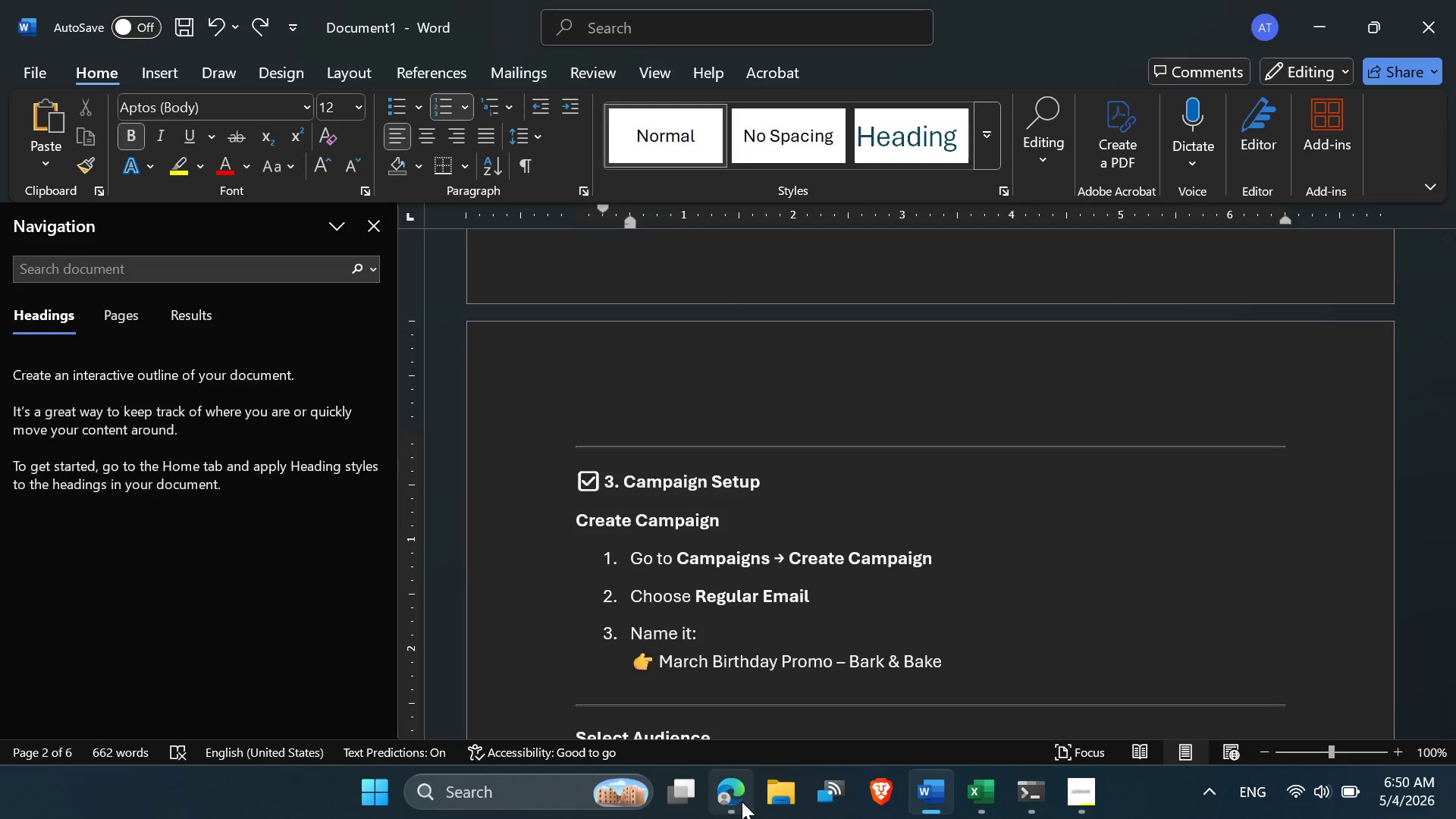 
left_click([742, 802])
 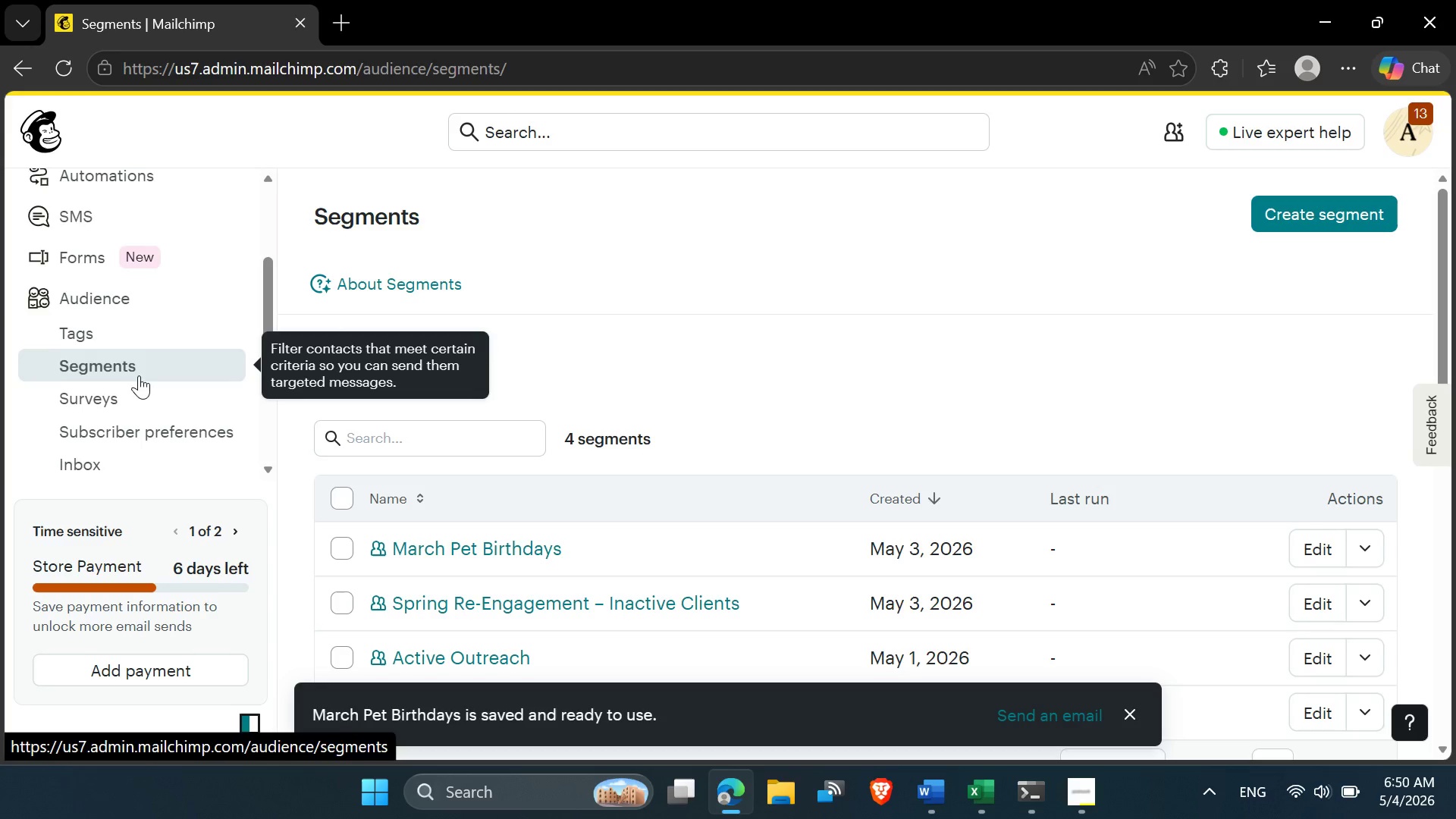 
scroll: coordinate [139, 375], scroll_direction: up, amount: 3.0
 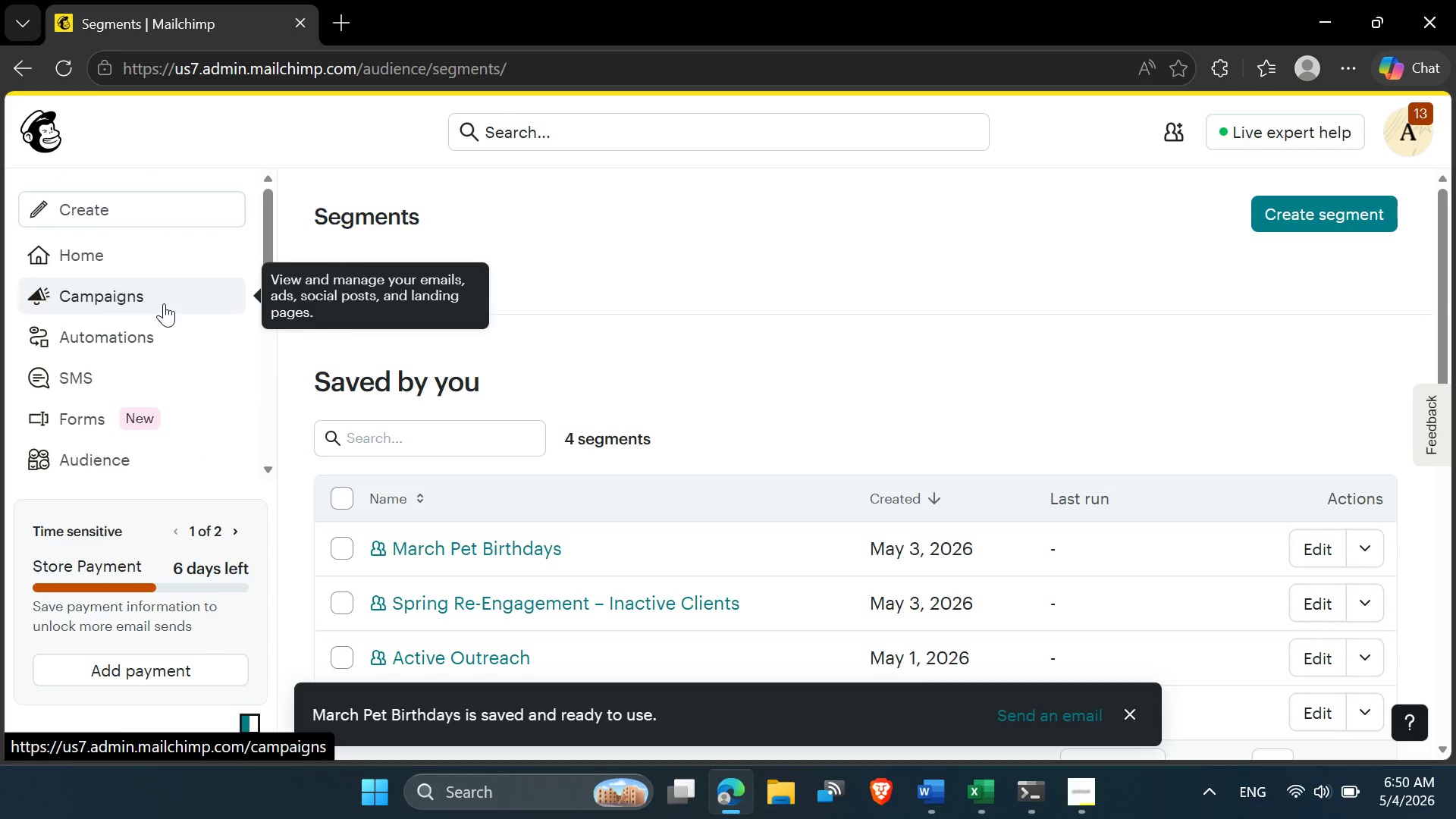 
left_click([164, 303])
 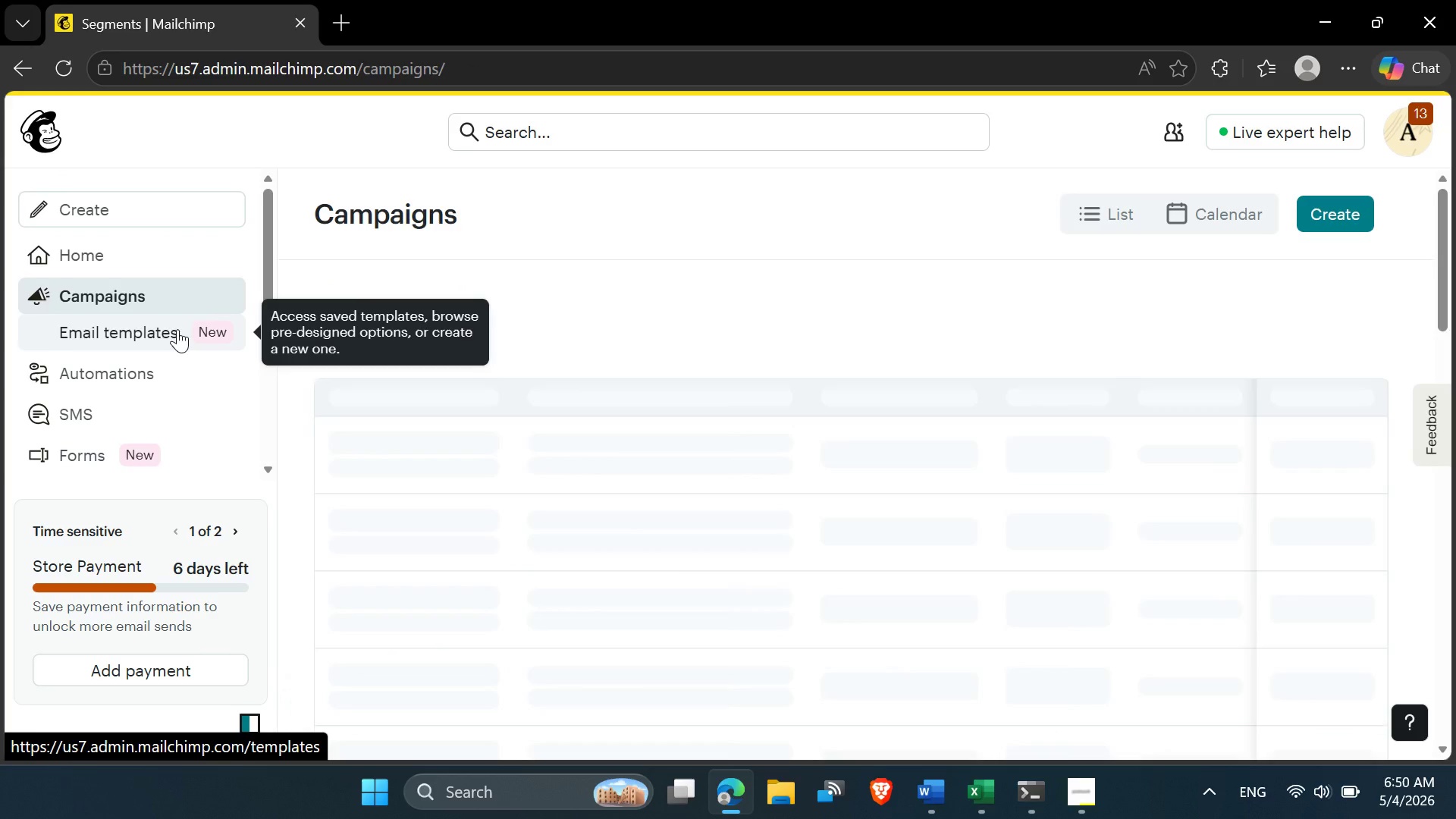 
left_click([177, 329])
 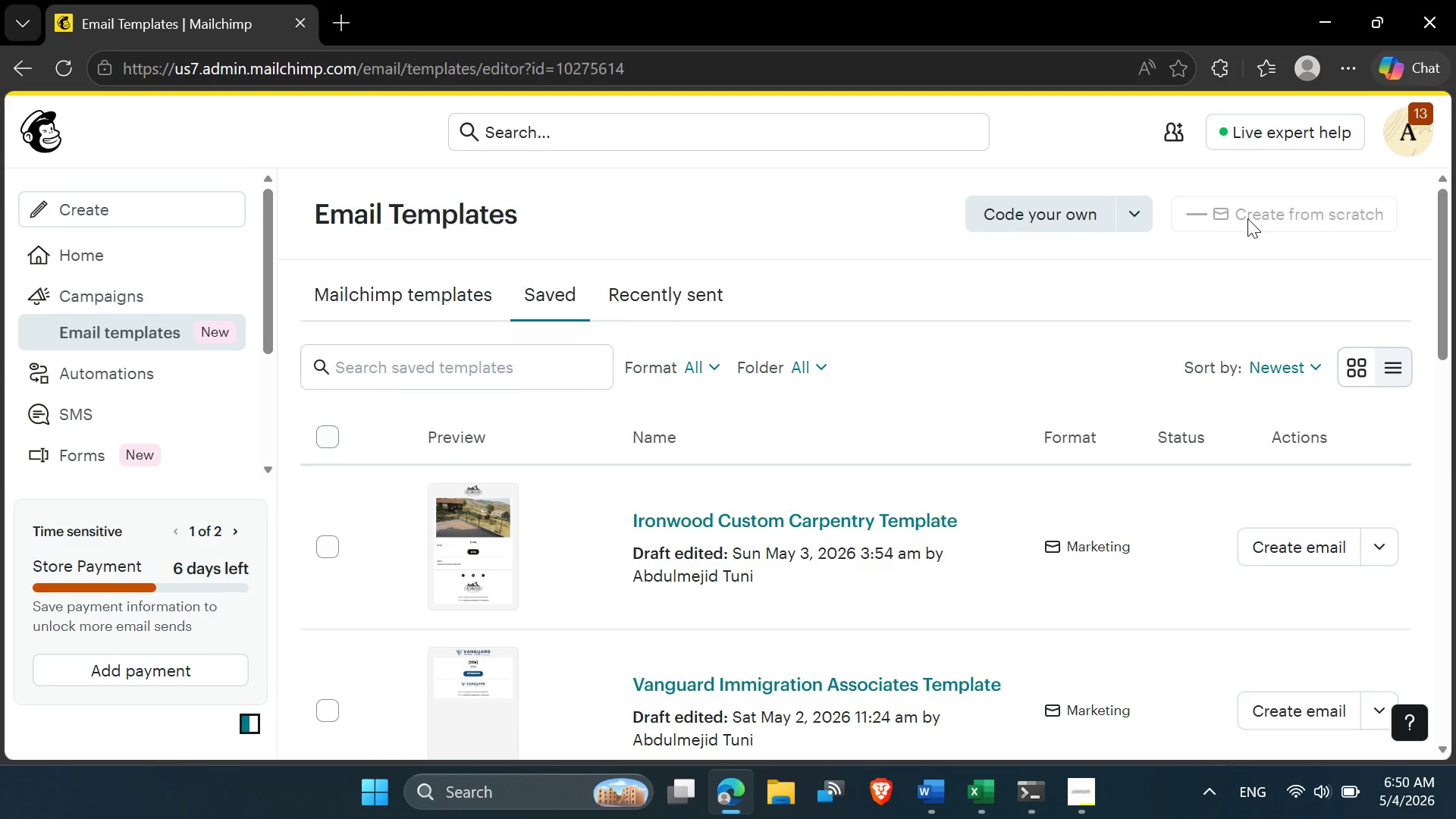 
wait(11.84)
 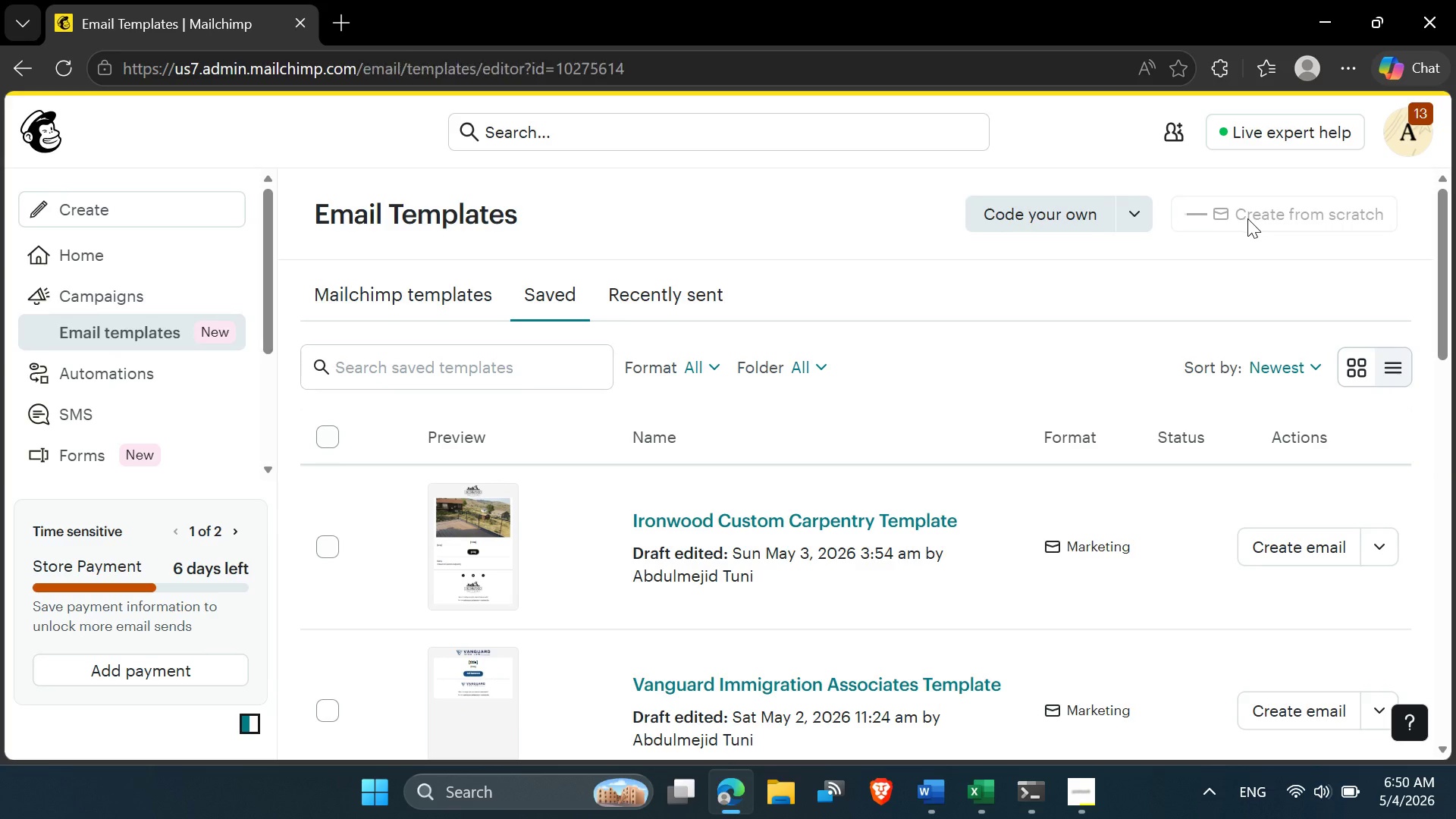 
left_click([275, 130])
 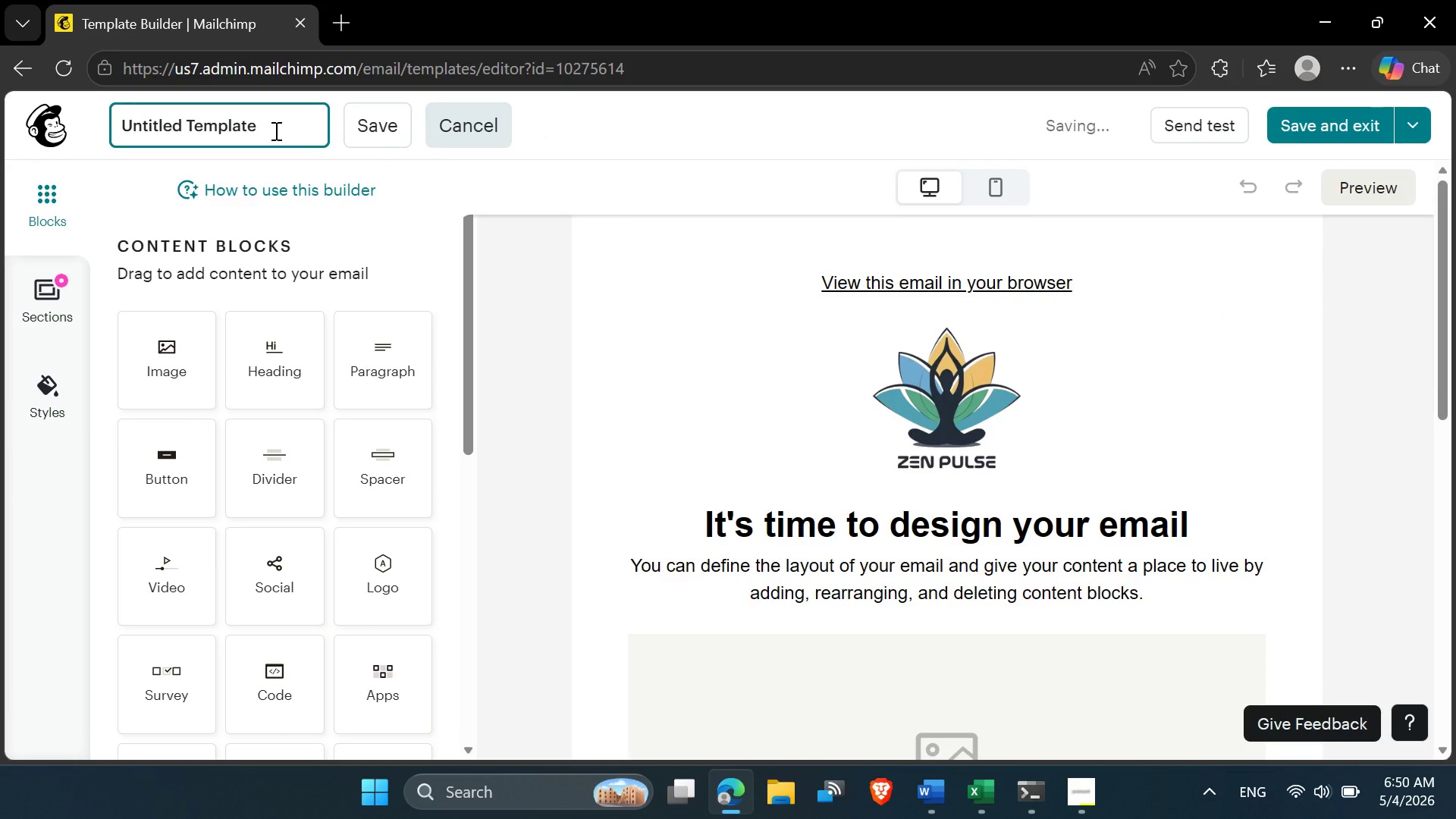 
key(Control+A)
 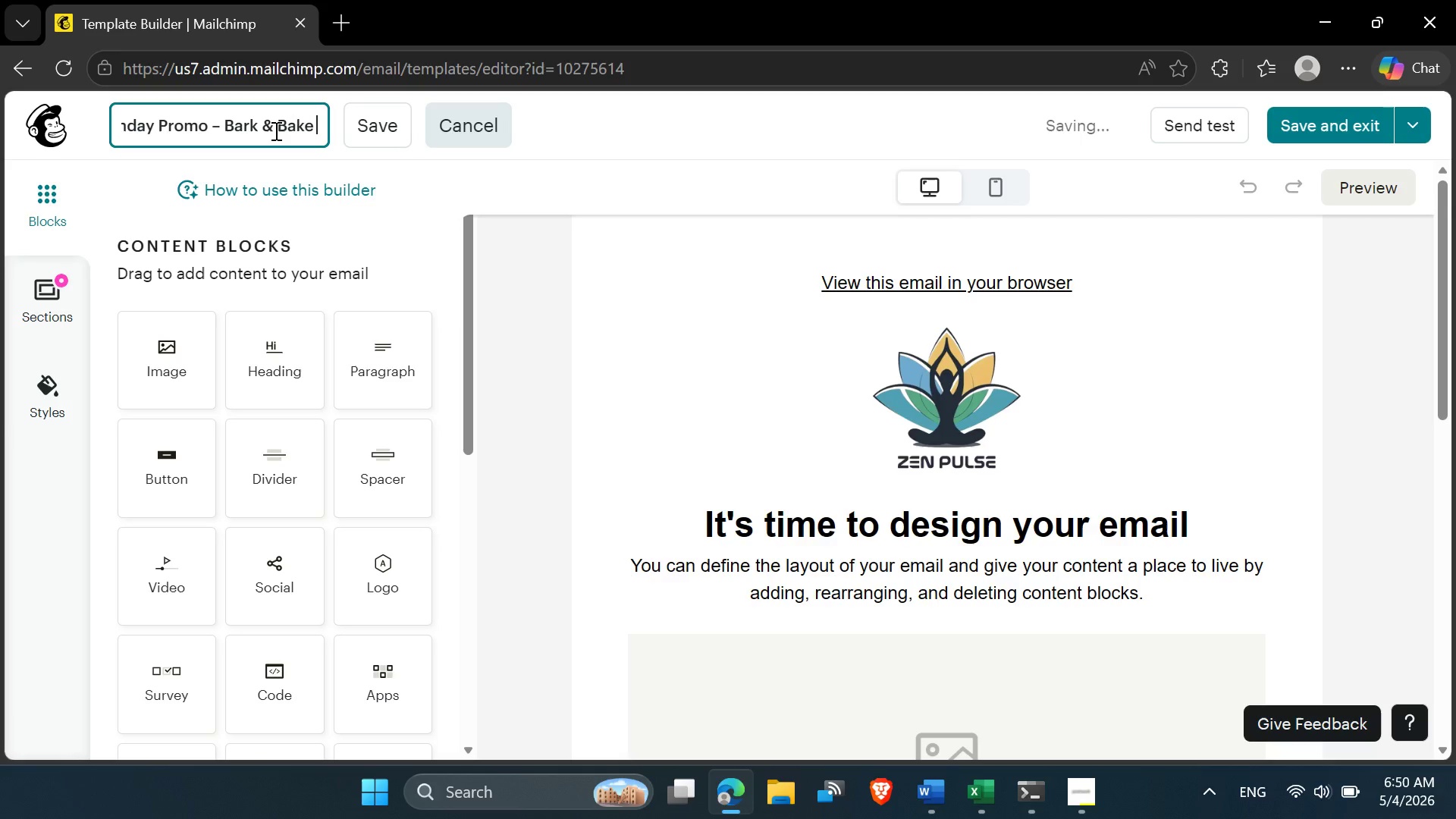 
key(Control+V)
 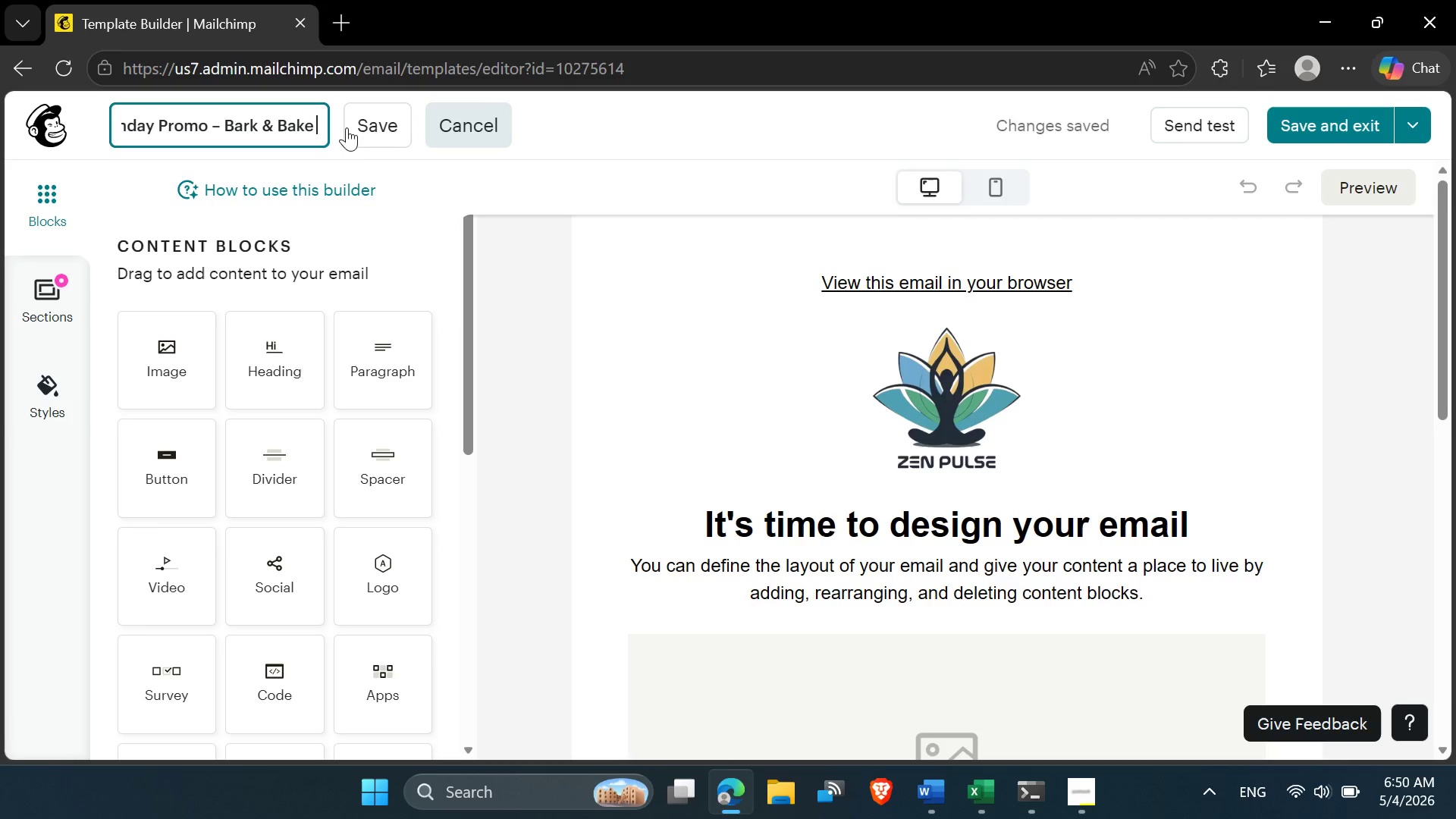 
left_click([363, 127])
 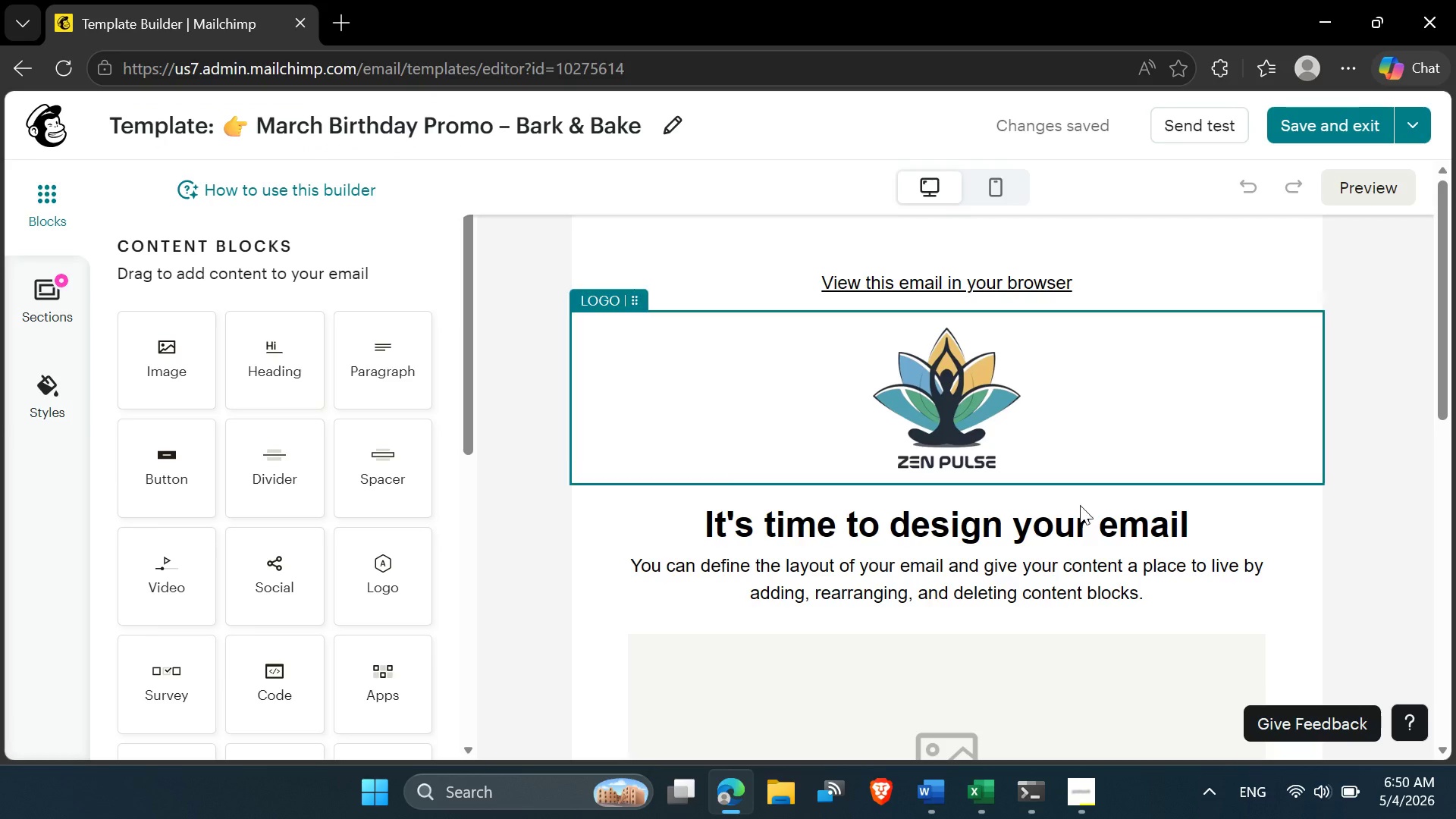 
scroll: coordinate [1079, 507], scroll_direction: up, amount: 2.0
 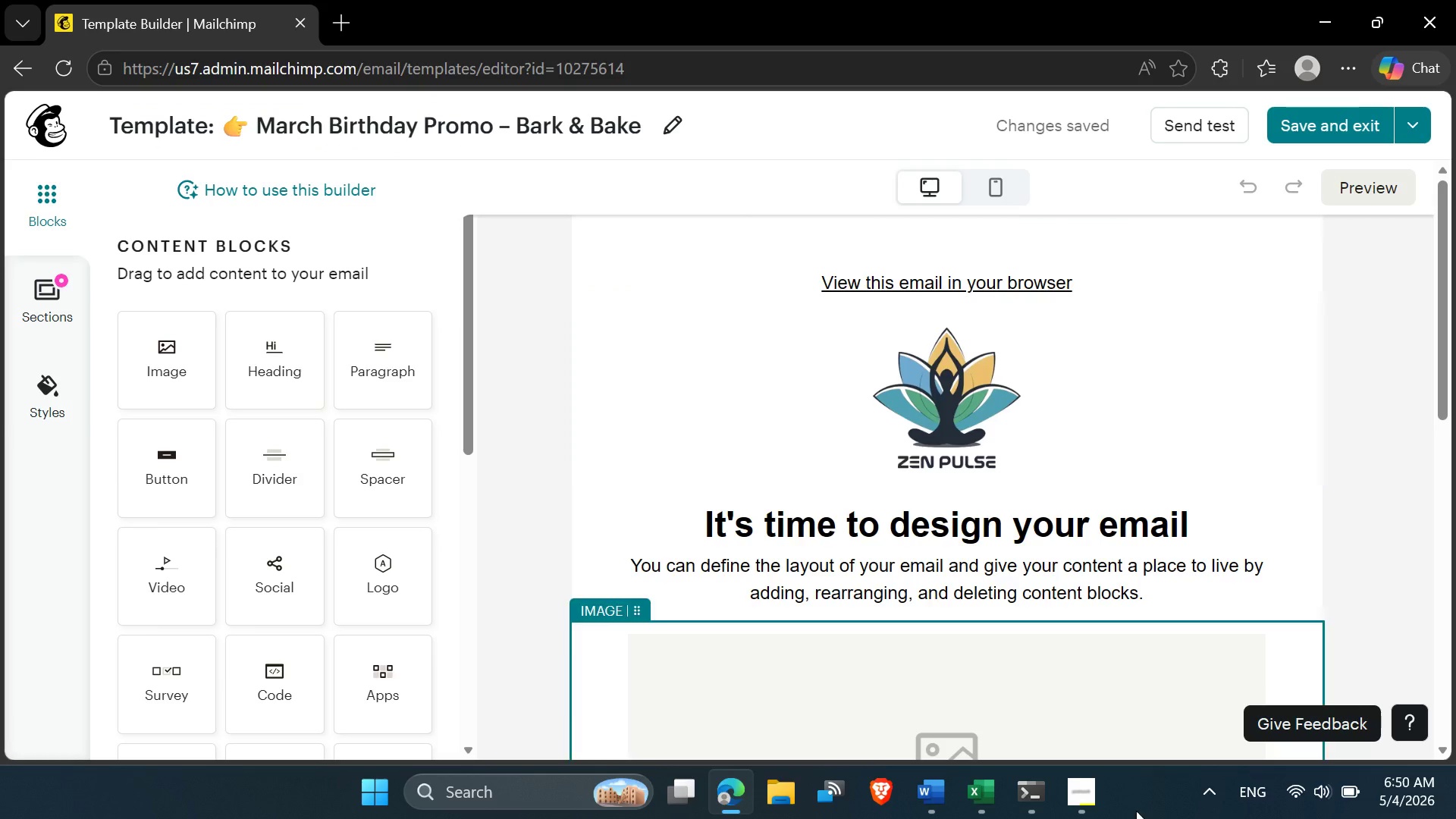 
left_click([1087, 795])